 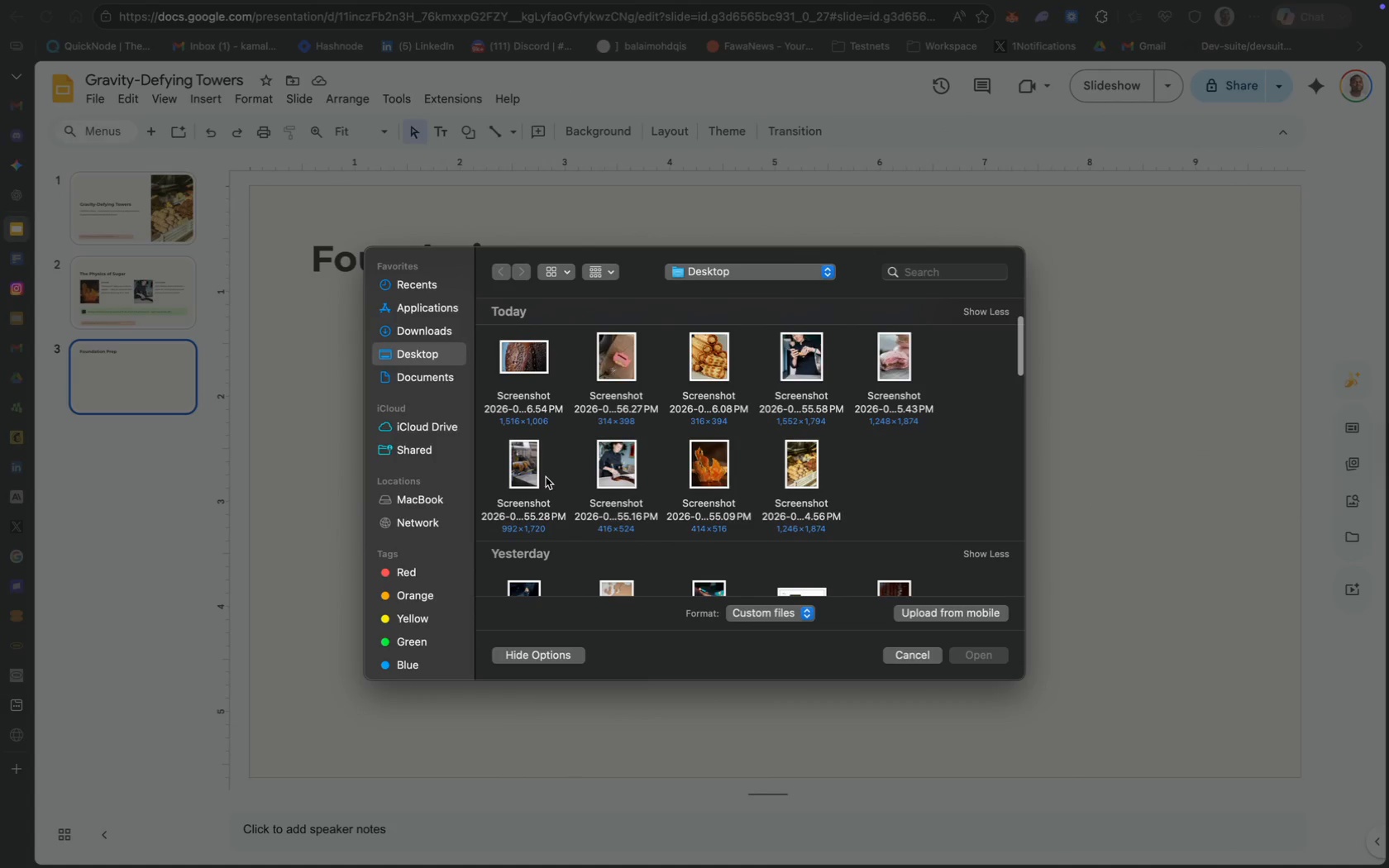 
left_click([981, 649])
 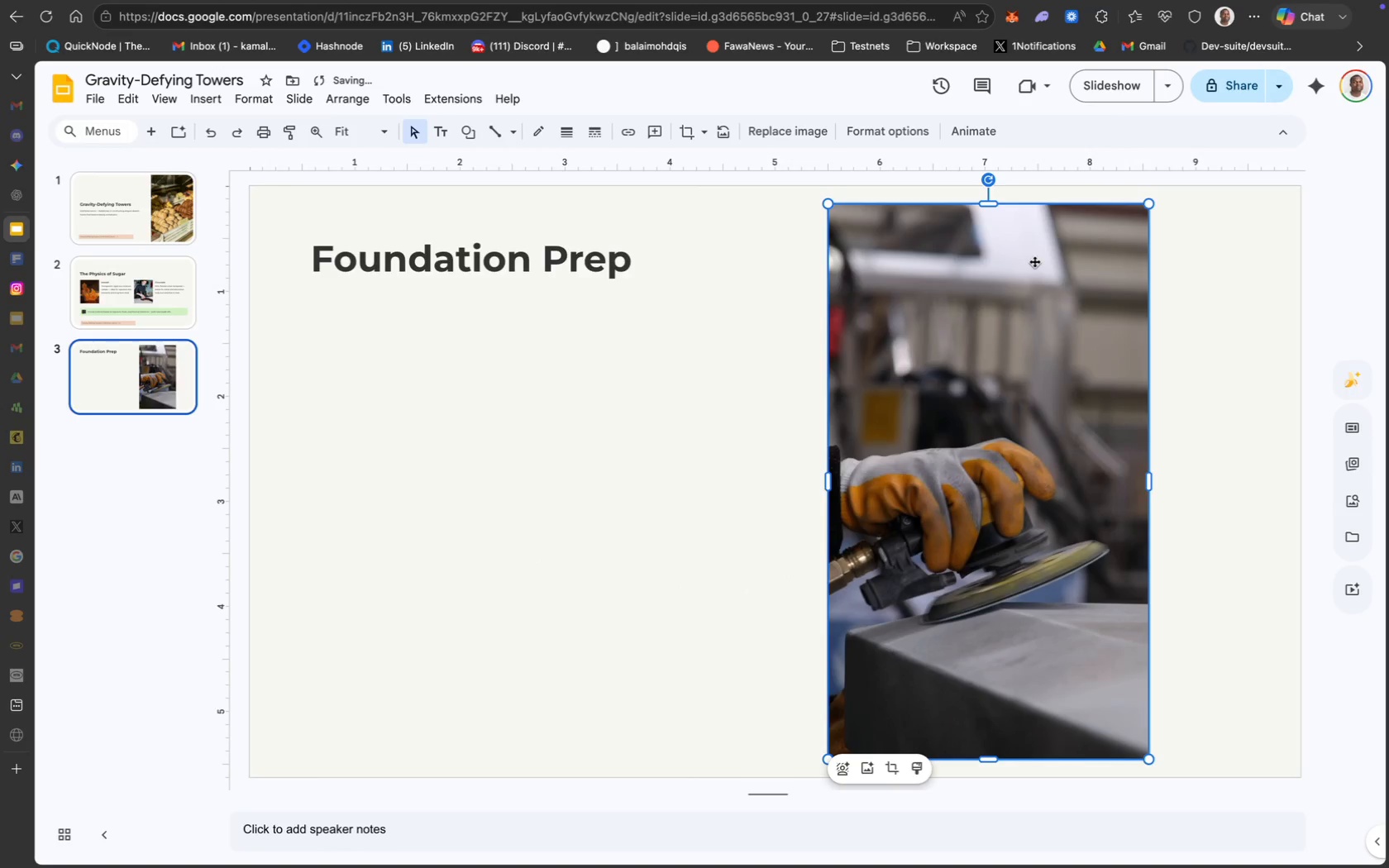 
left_click_drag(start_coordinate=[990, 202], to_coordinate=[993, 236])
 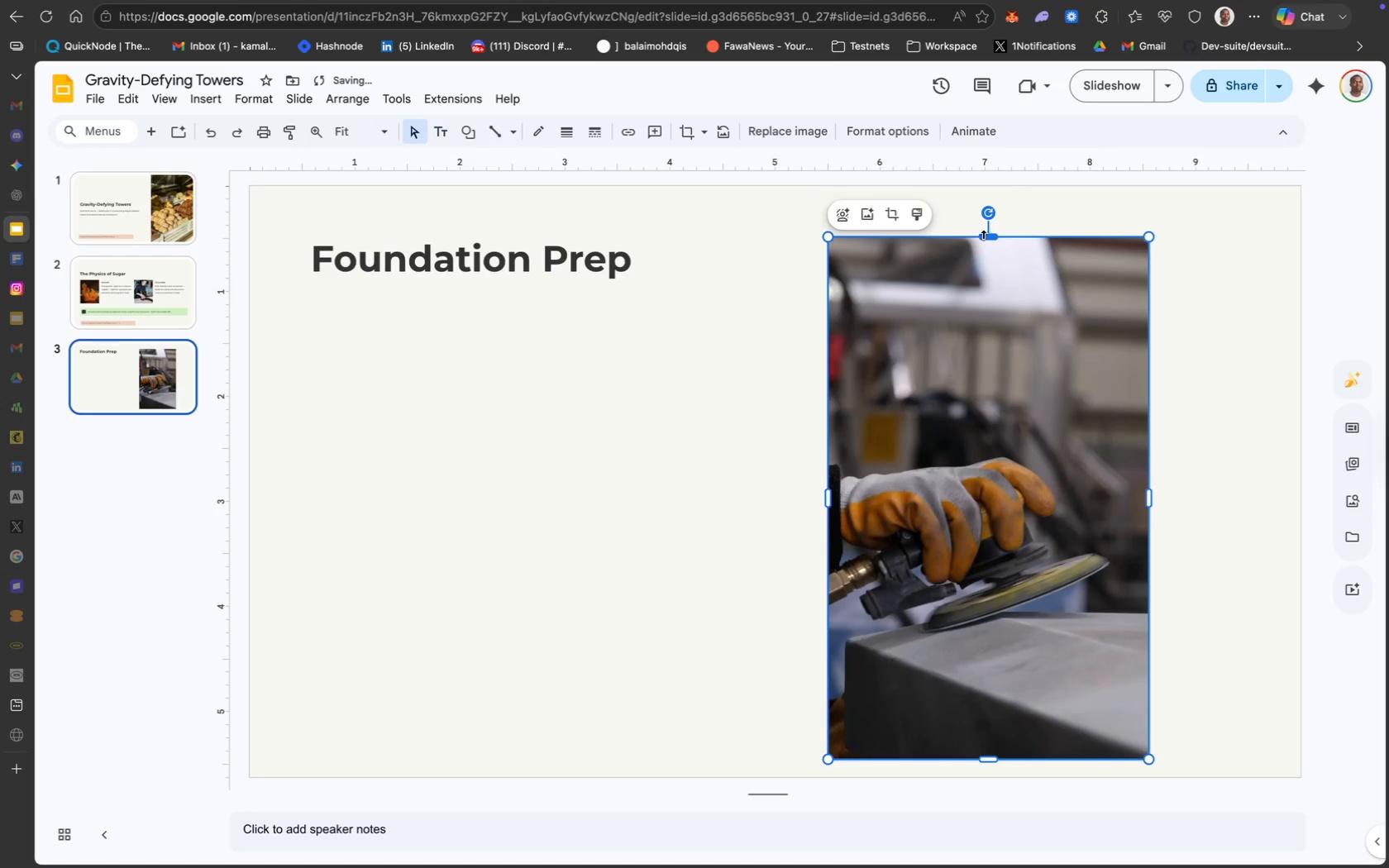 
left_click_drag(start_coordinate=[985, 236], to_coordinate=[986, 215])
 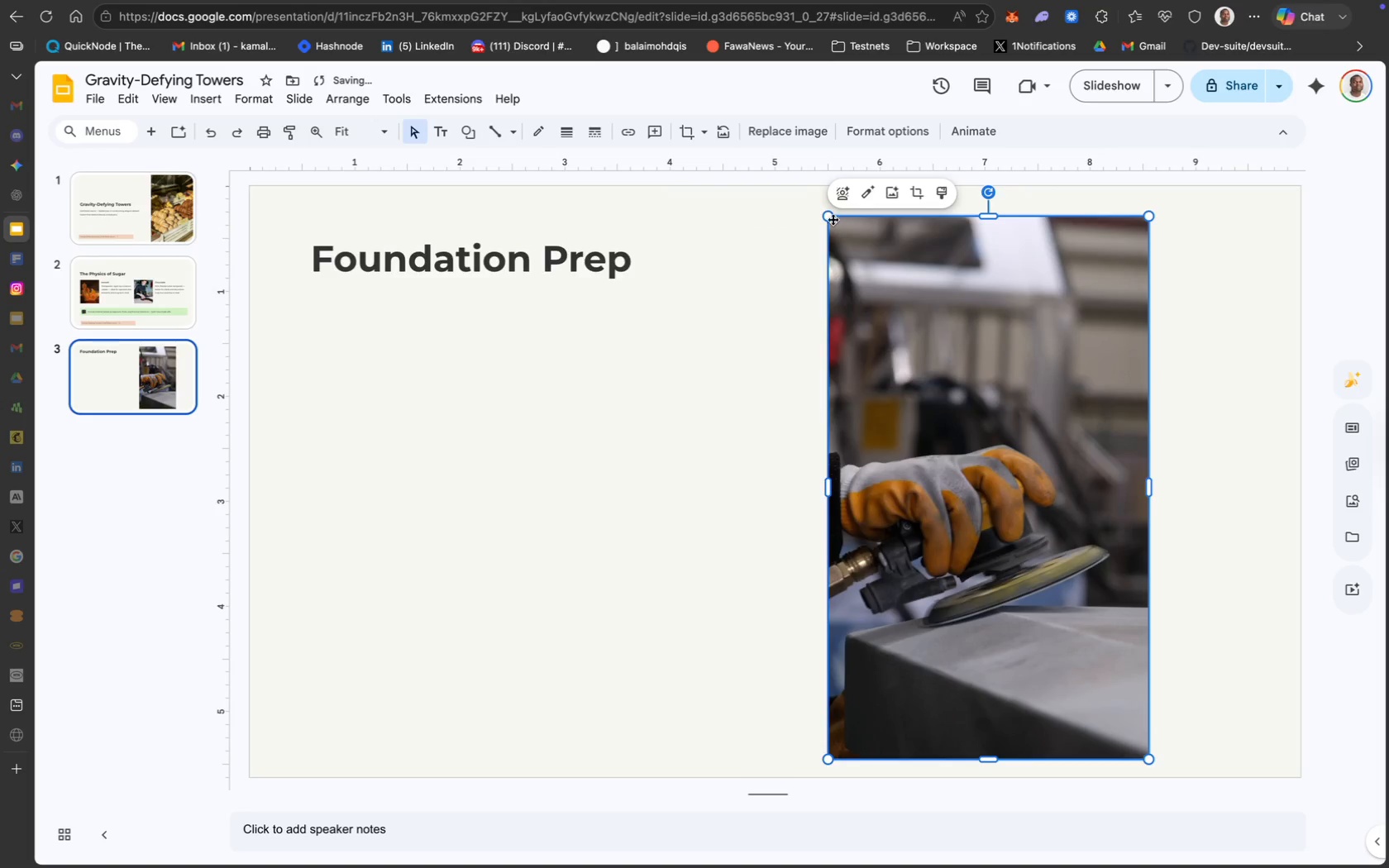 
left_click_drag(start_coordinate=[830, 217], to_coordinate=[844, 246])
 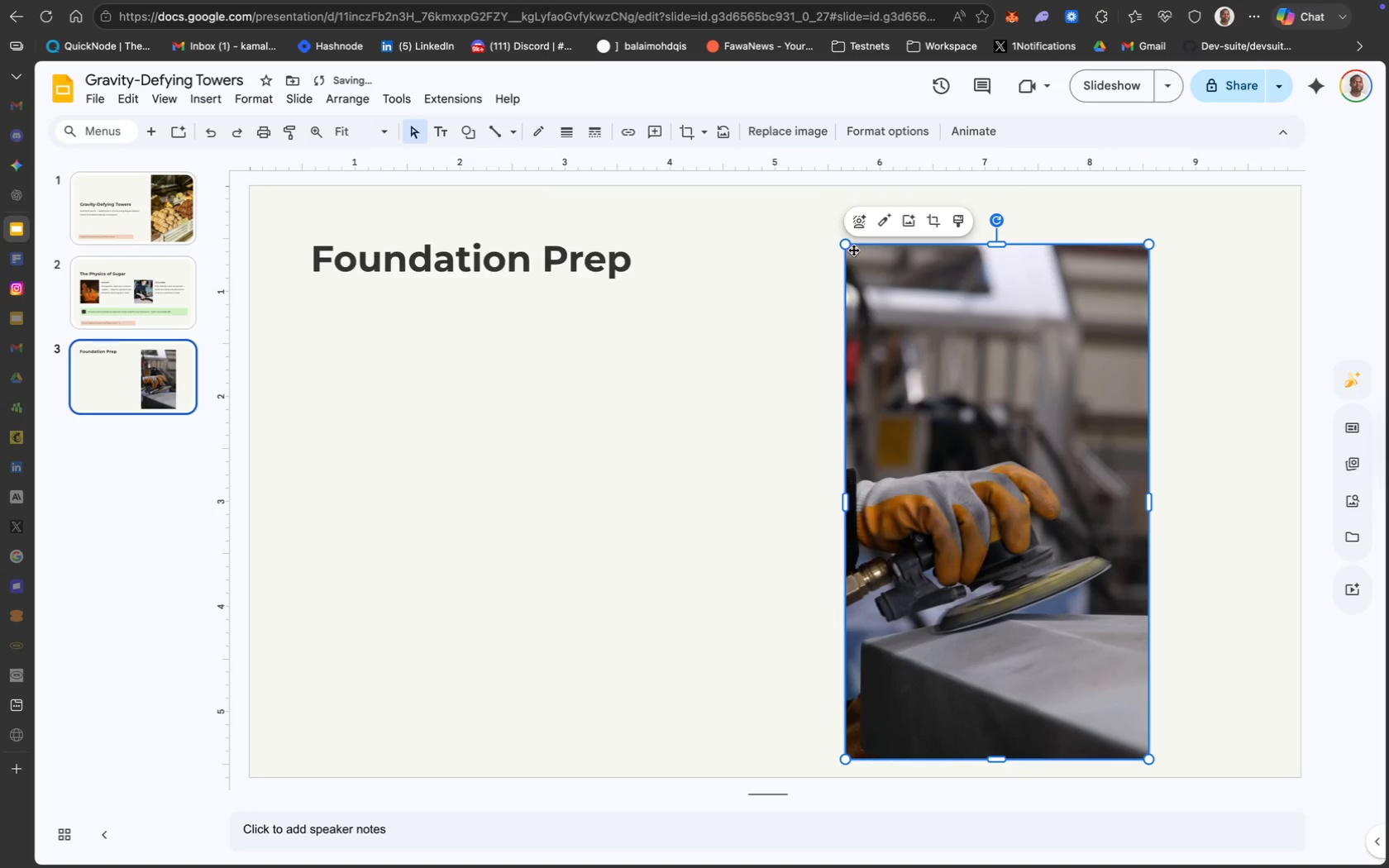 
left_click_drag(start_coordinate=[848, 245], to_coordinate=[861, 255])
 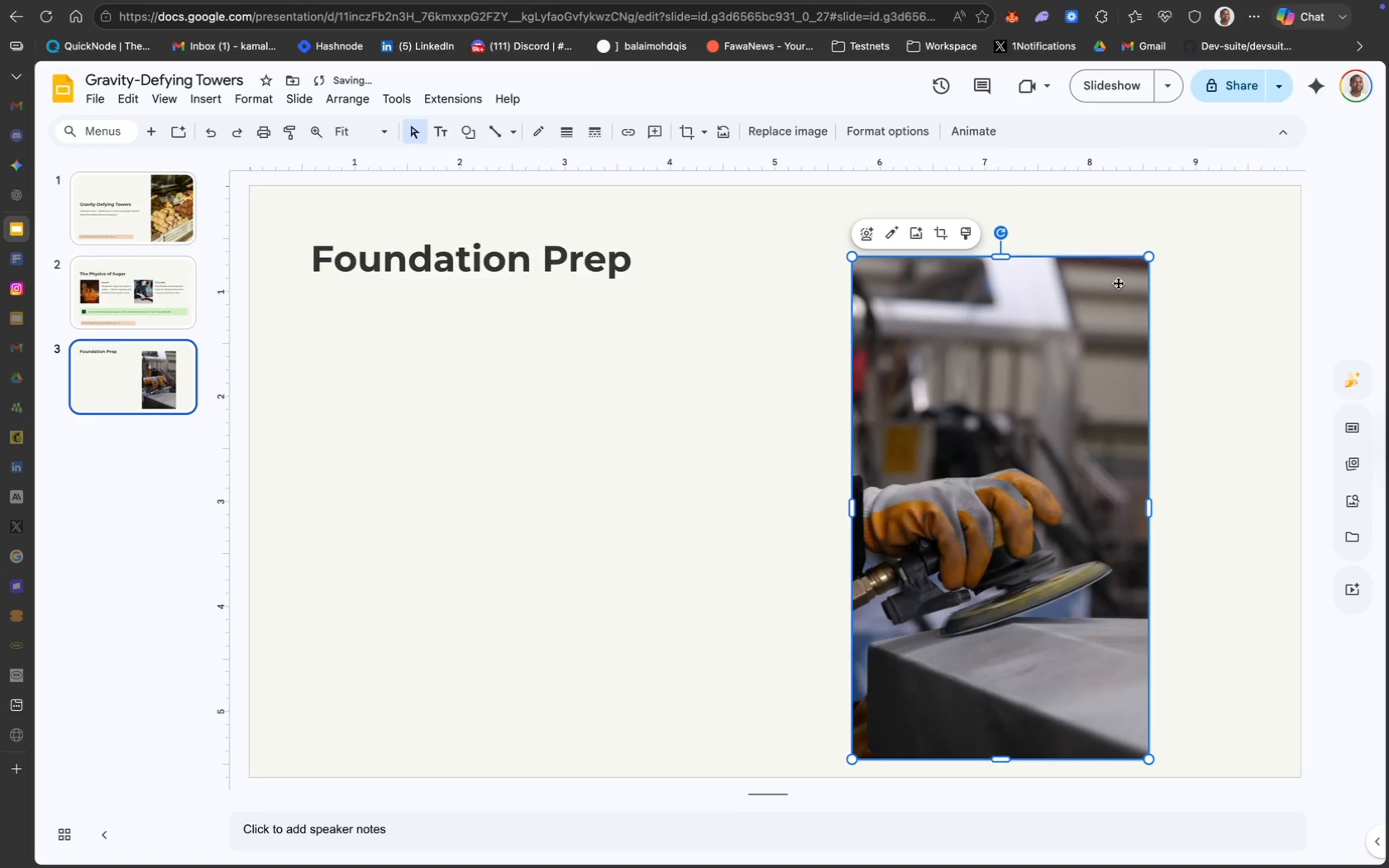 
left_click_drag(start_coordinate=[1041, 352], to_coordinate=[586, 370])
 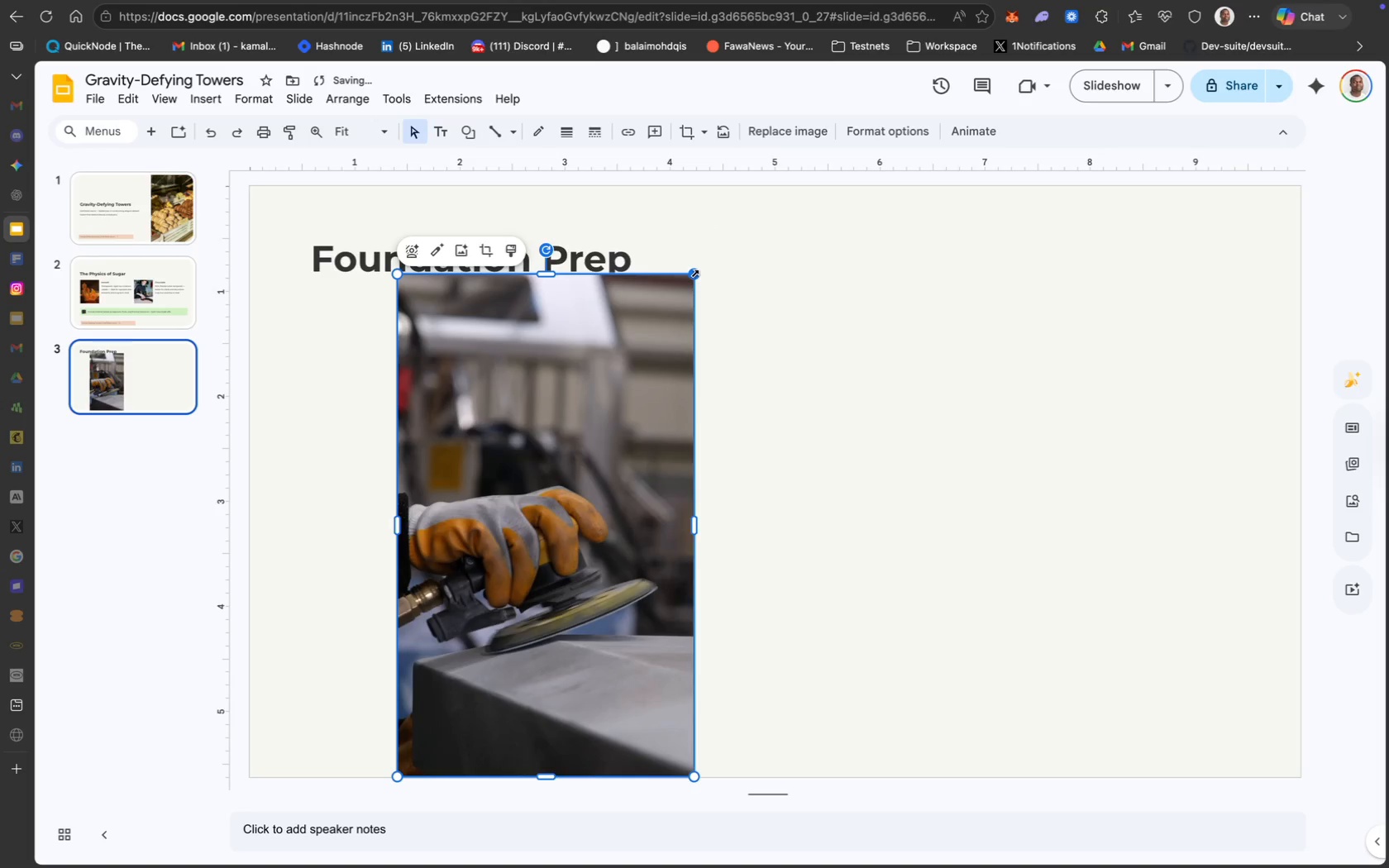 
left_click_drag(start_coordinate=[693, 274], to_coordinate=[653, 318])
 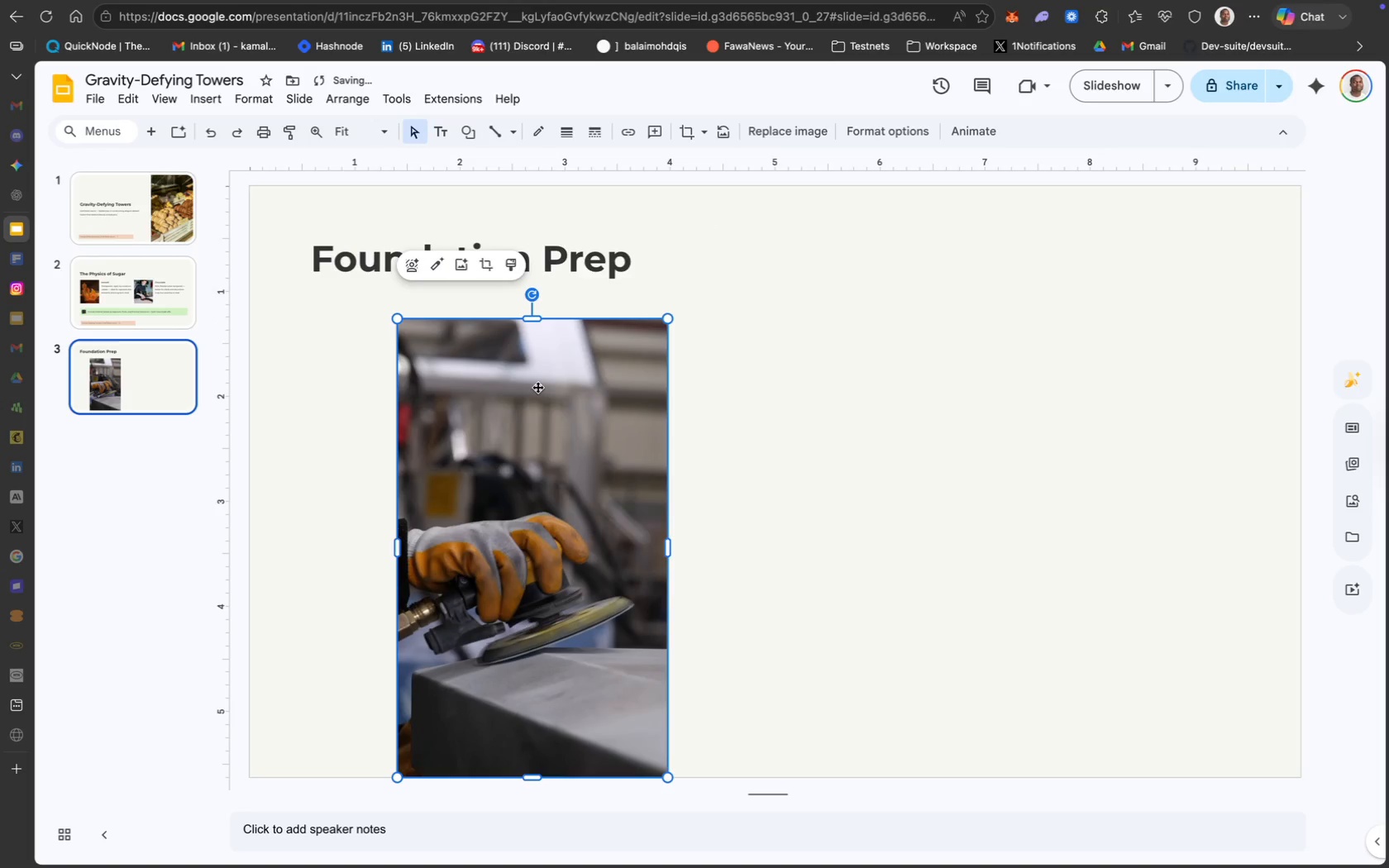 
left_click_drag(start_coordinate=[537, 387], to_coordinate=[455, 357])
 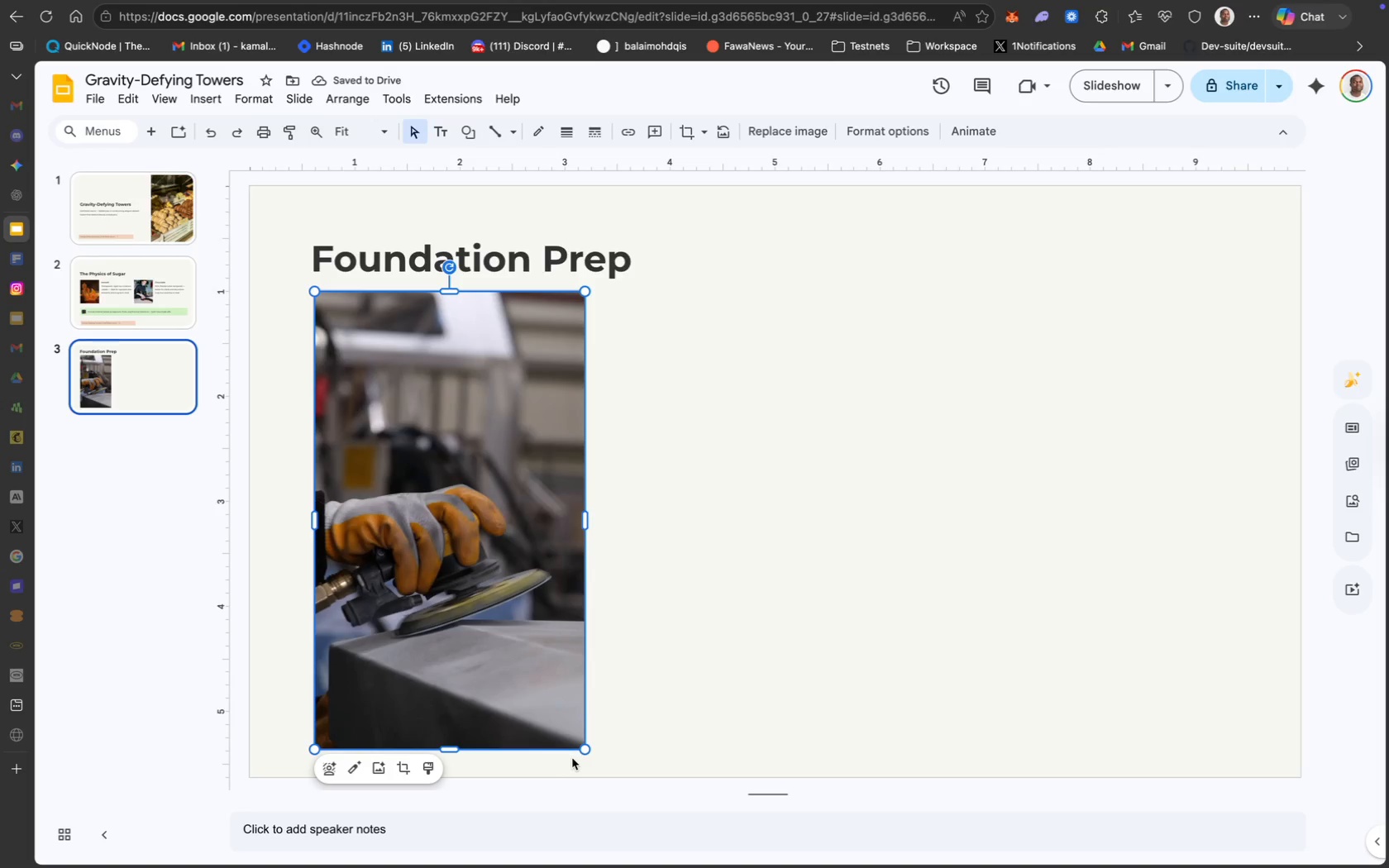 
left_click_drag(start_coordinate=[585, 751], to_coordinate=[599, 773])
 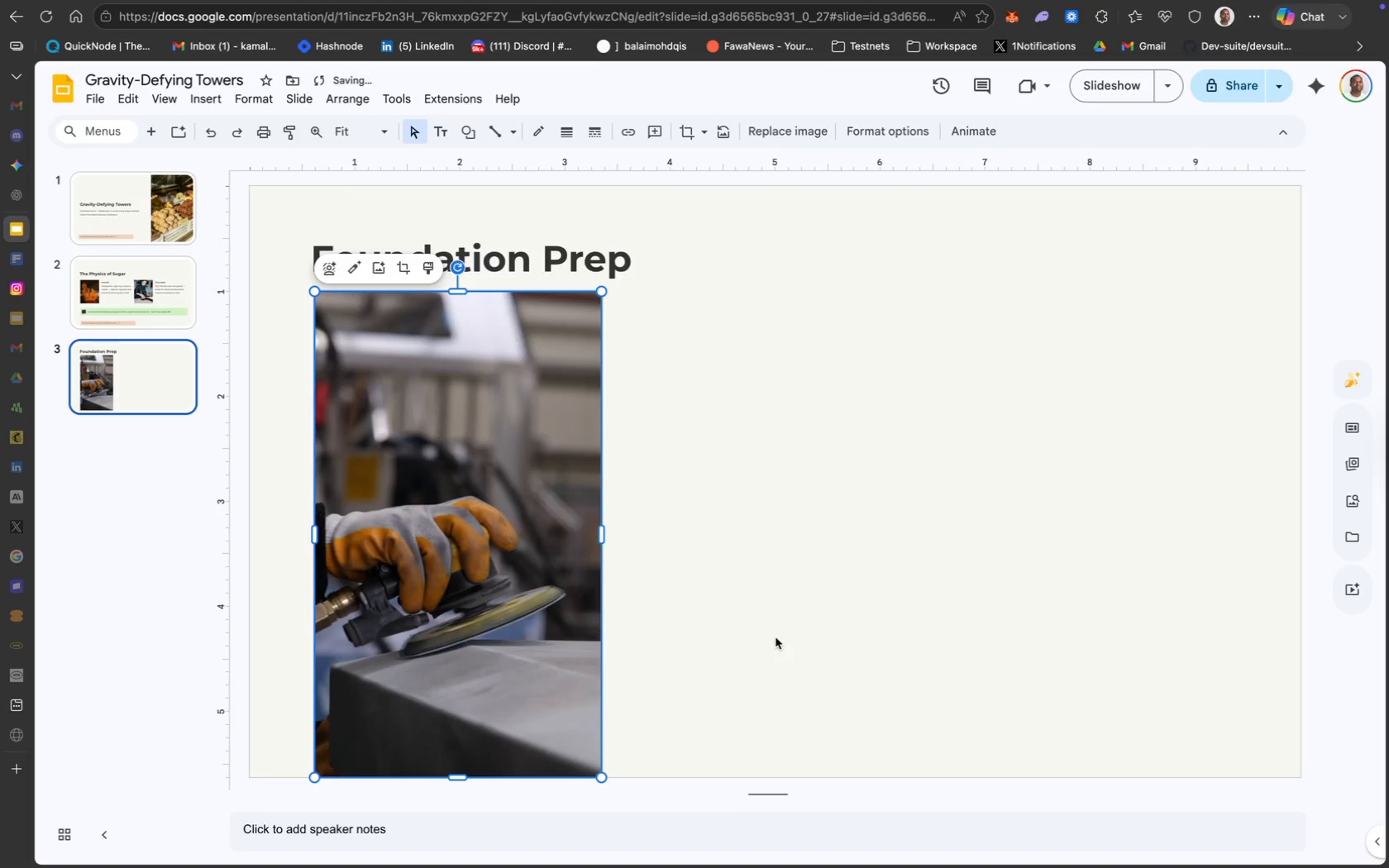 
left_click([776, 637])
 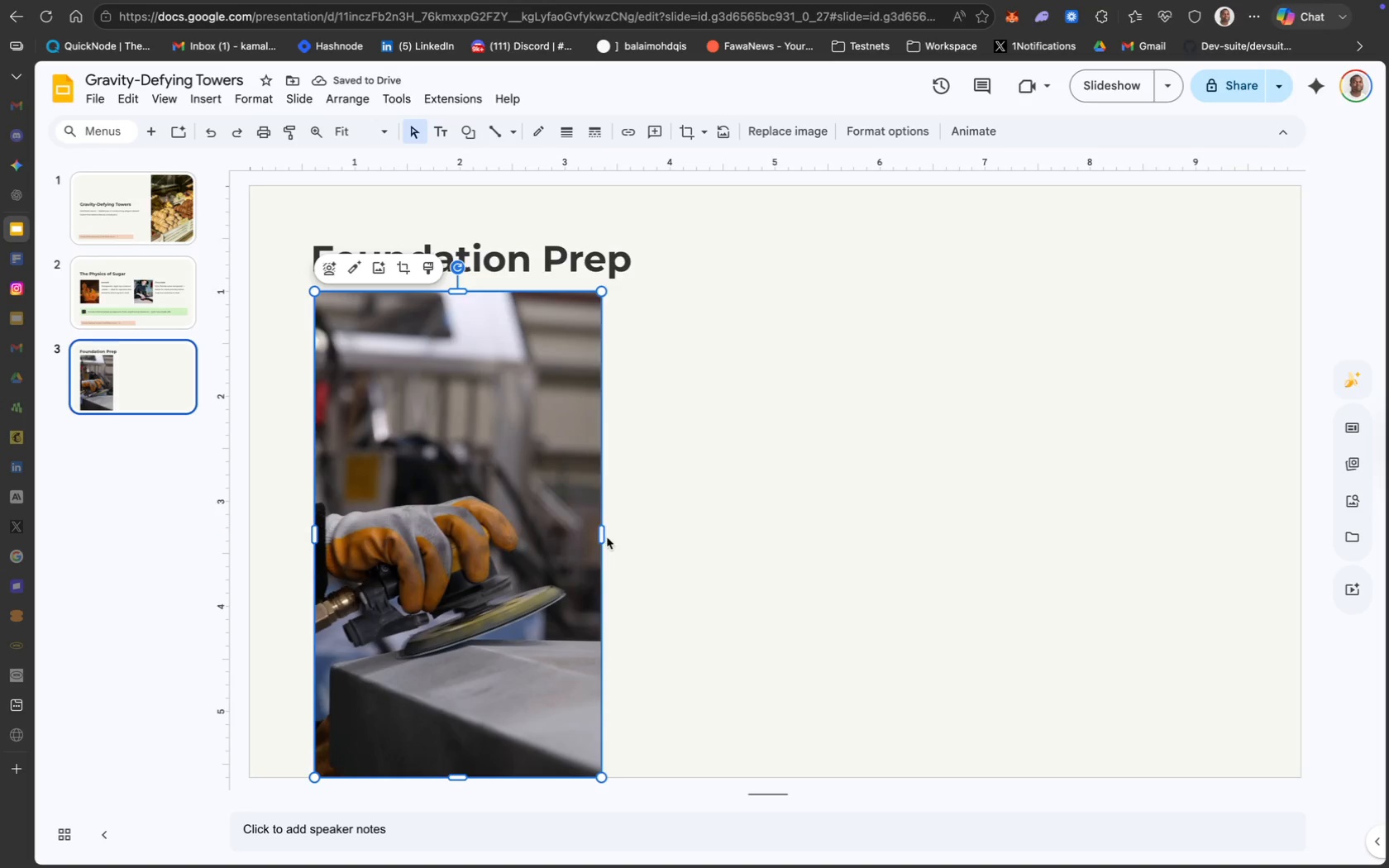 
left_click_drag(start_coordinate=[602, 535], to_coordinate=[628, 538])
 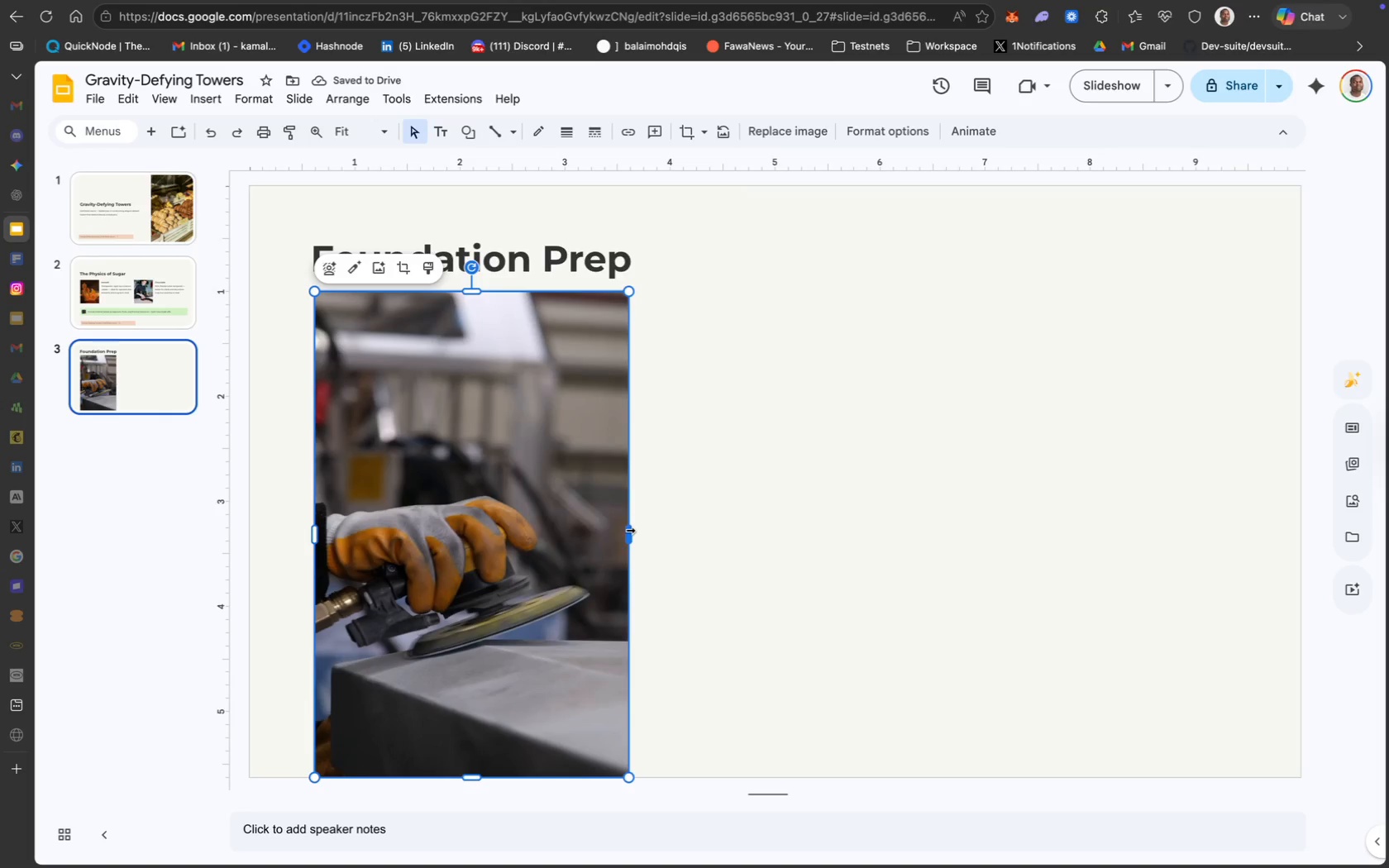 
wait(5.09)
 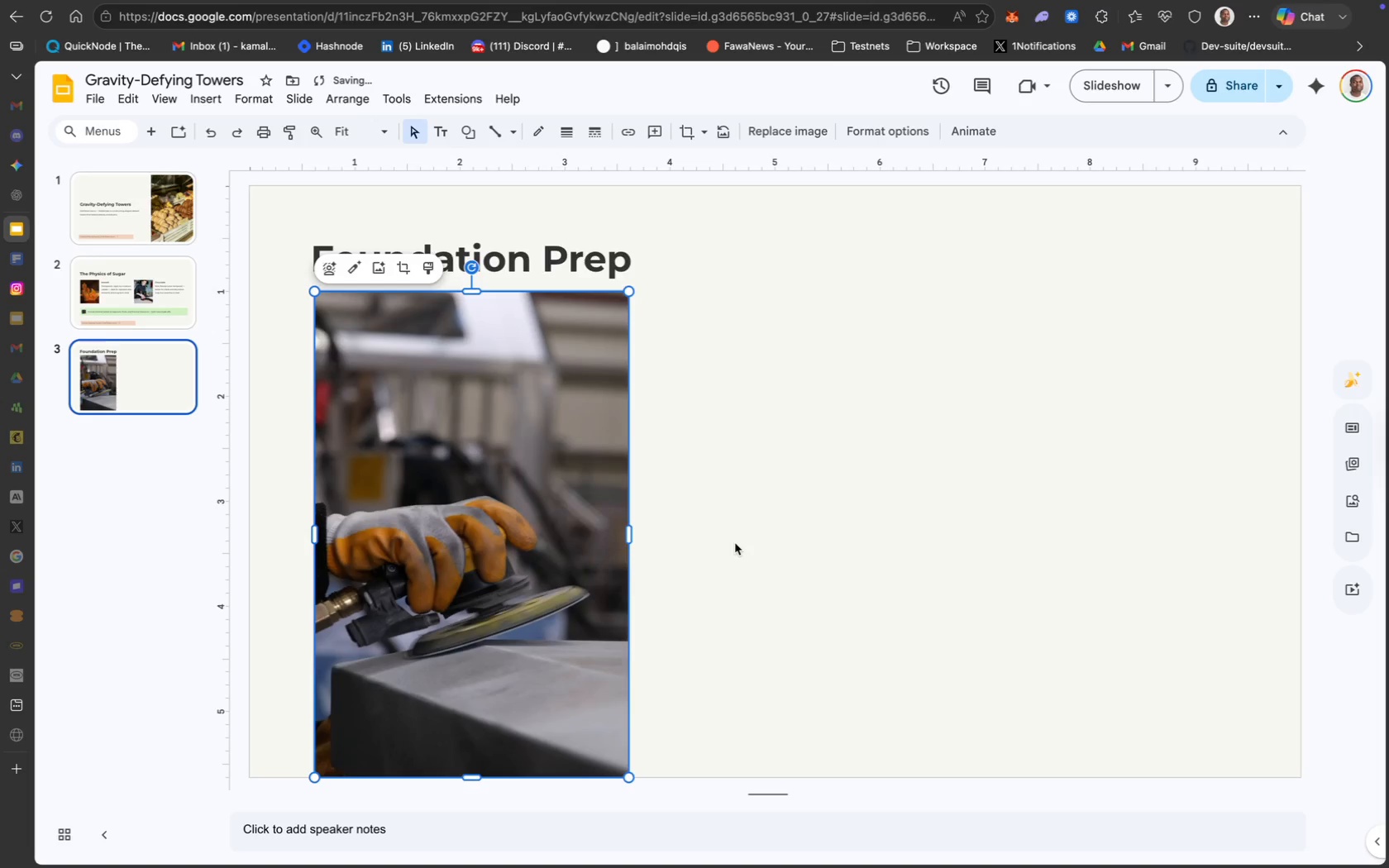 
left_click_drag(start_coordinate=[631, 532], to_coordinate=[661, 532])
 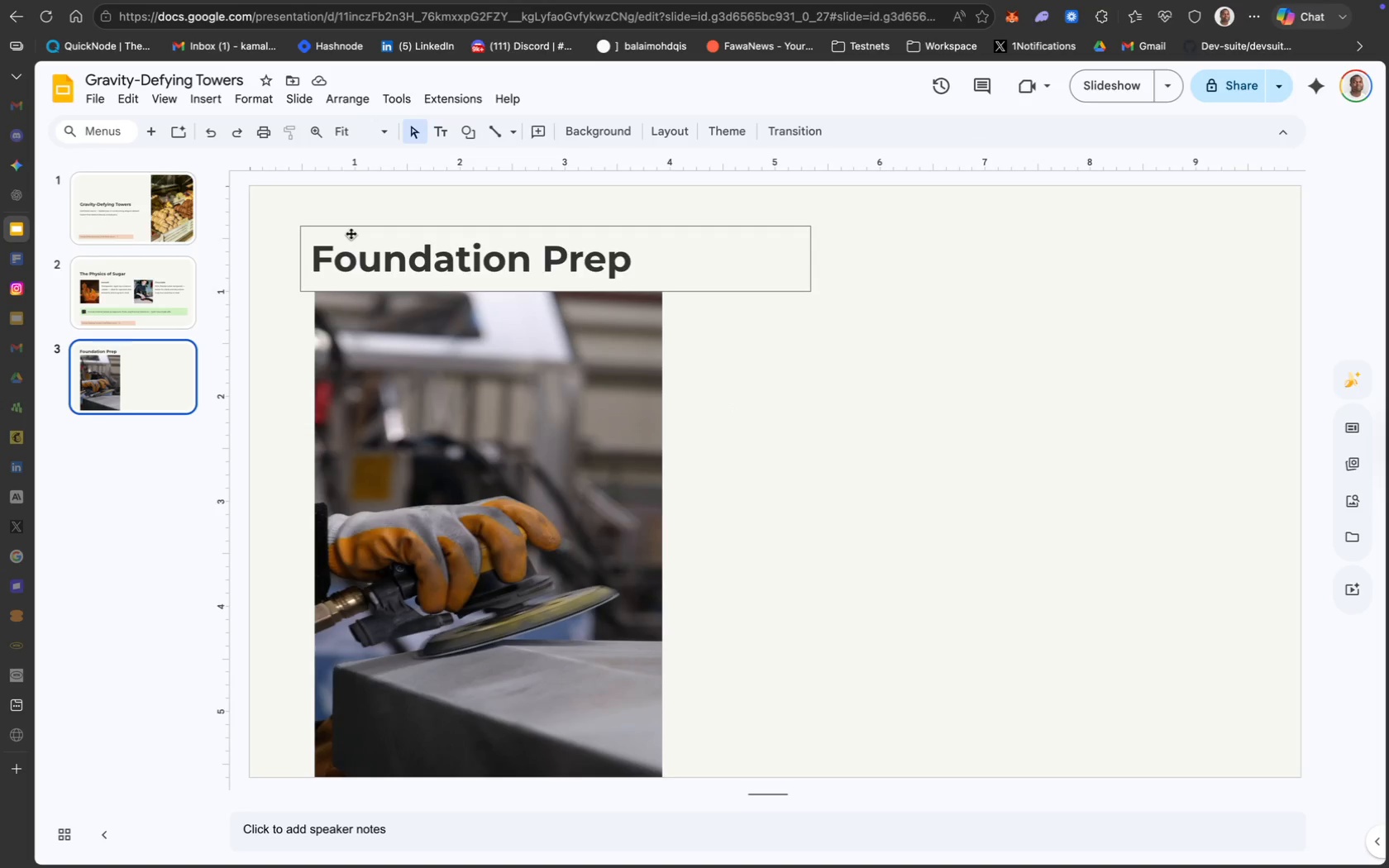 
wait(17.65)
 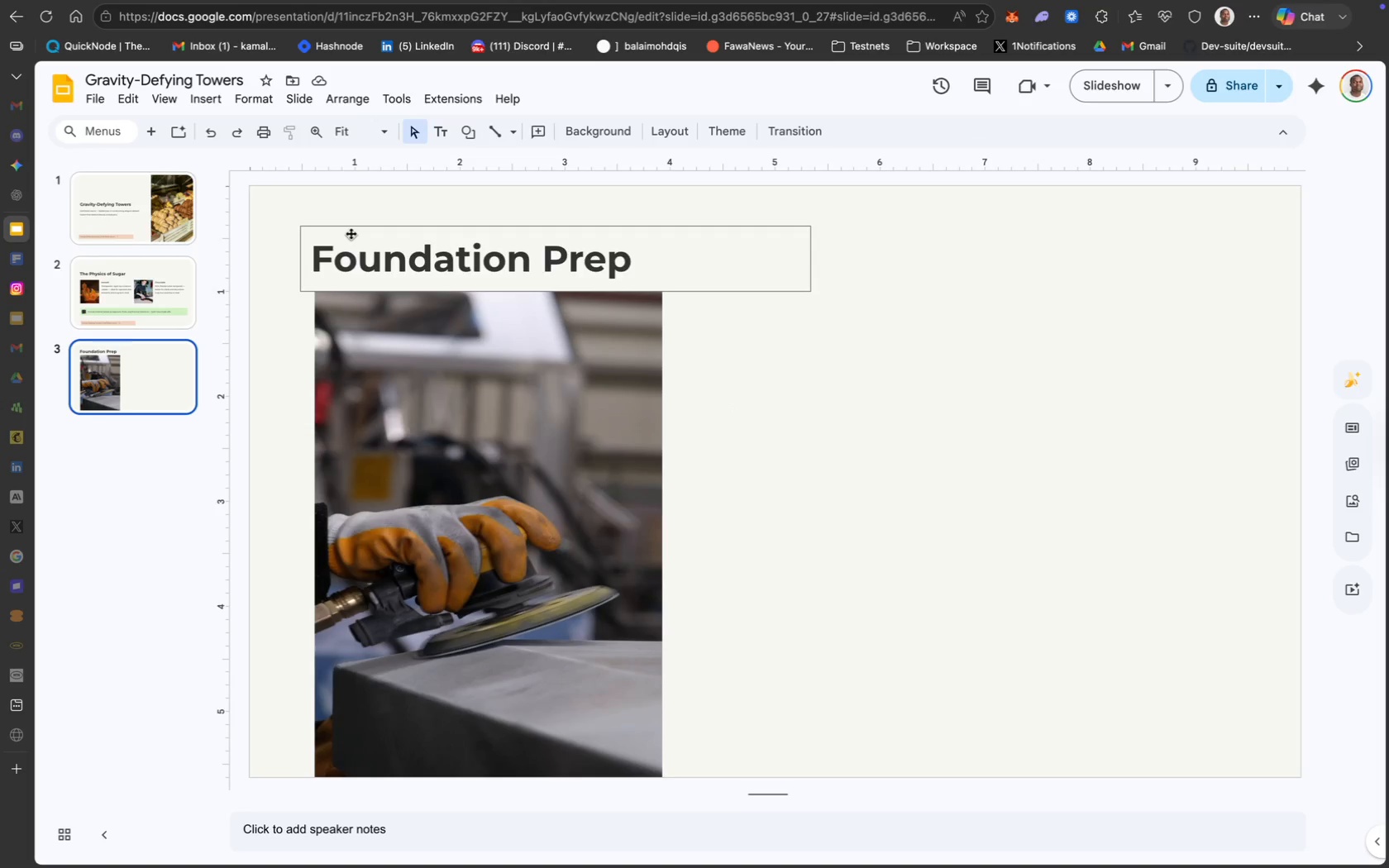 
left_click_drag(start_coordinate=[433, 227], to_coordinate=[428, 227])
 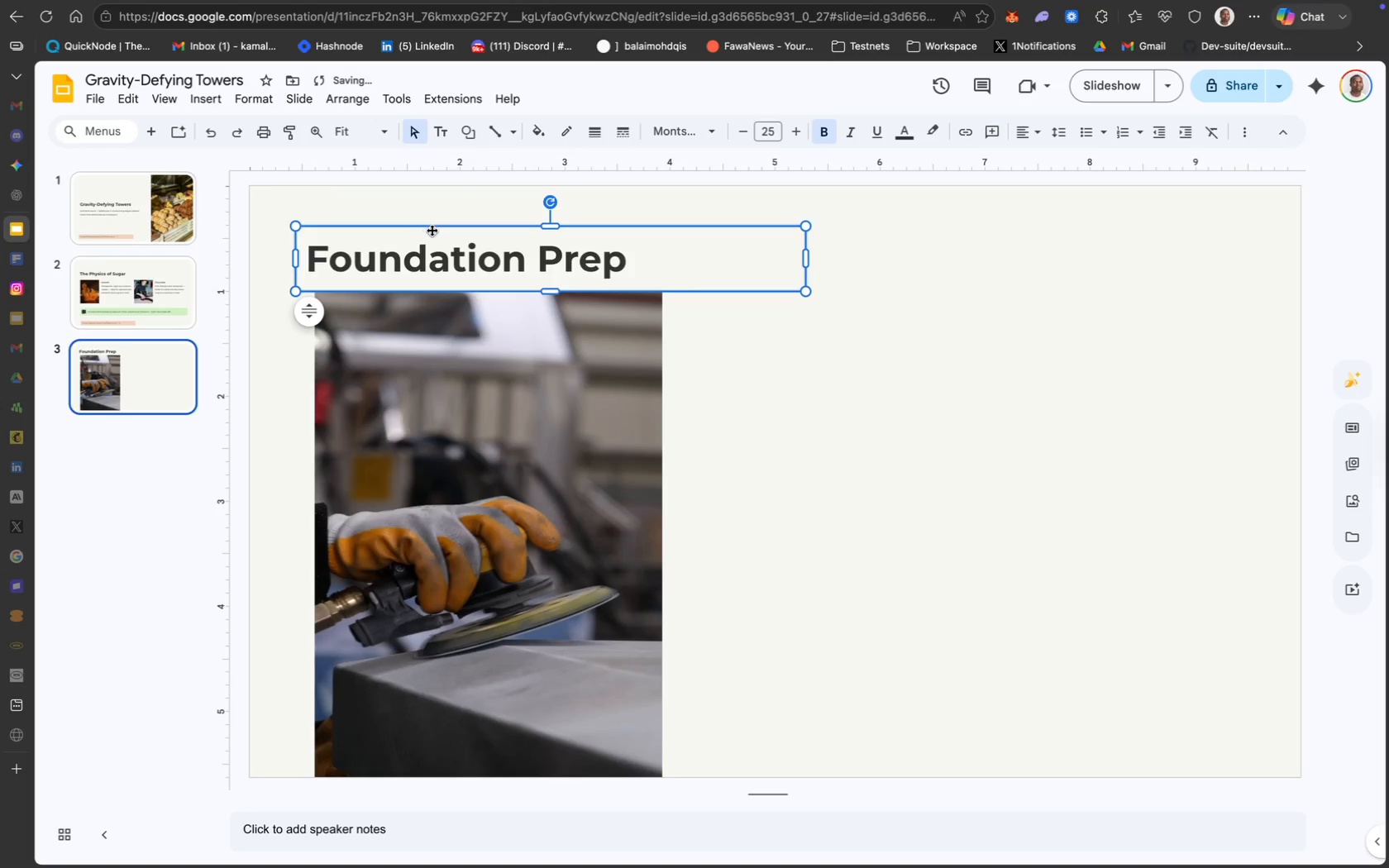 
left_click_drag(start_coordinate=[432, 230], to_coordinate=[425, 230])
 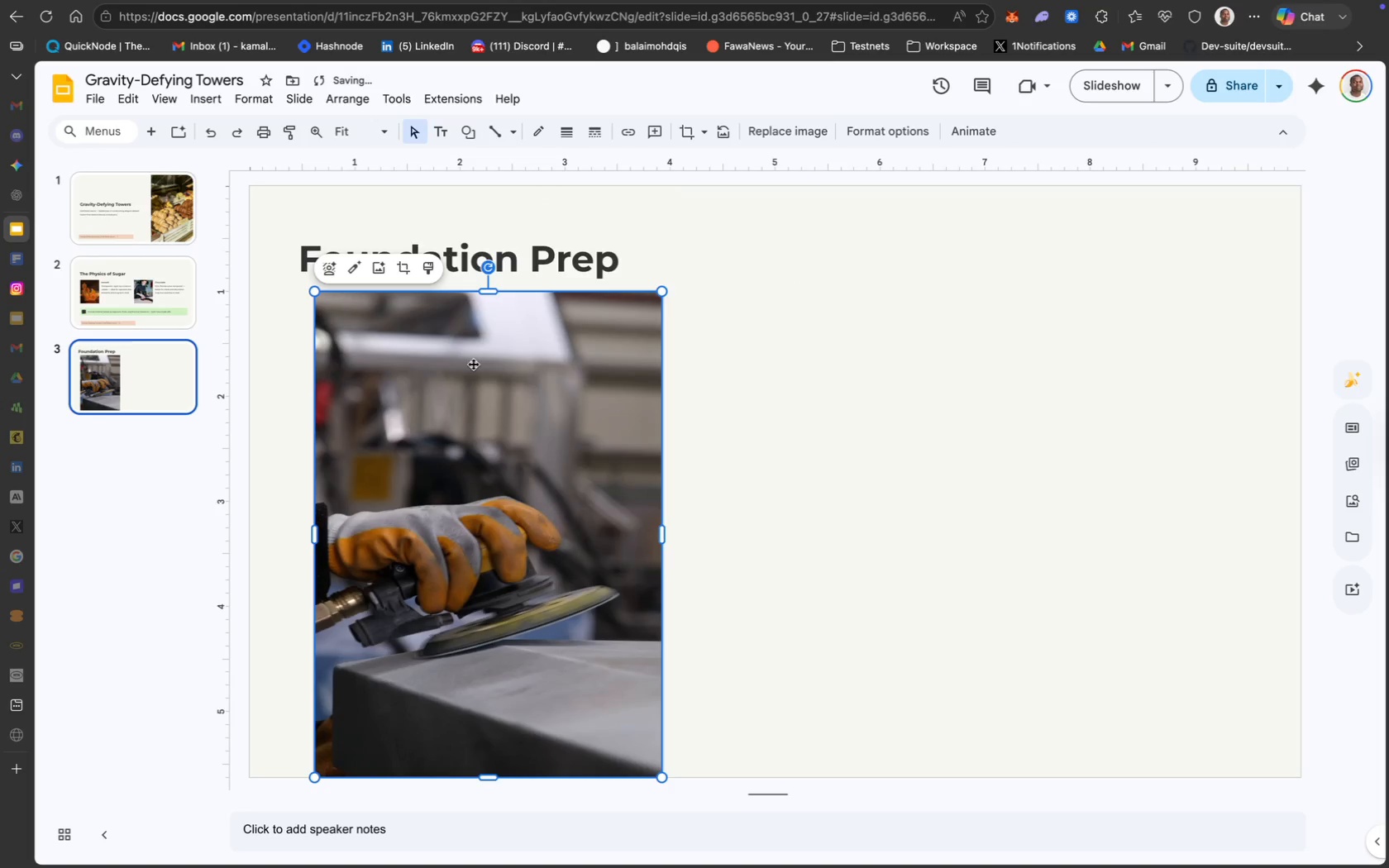 
left_click_drag(start_coordinate=[475, 367], to_coordinate=[461, 368])
 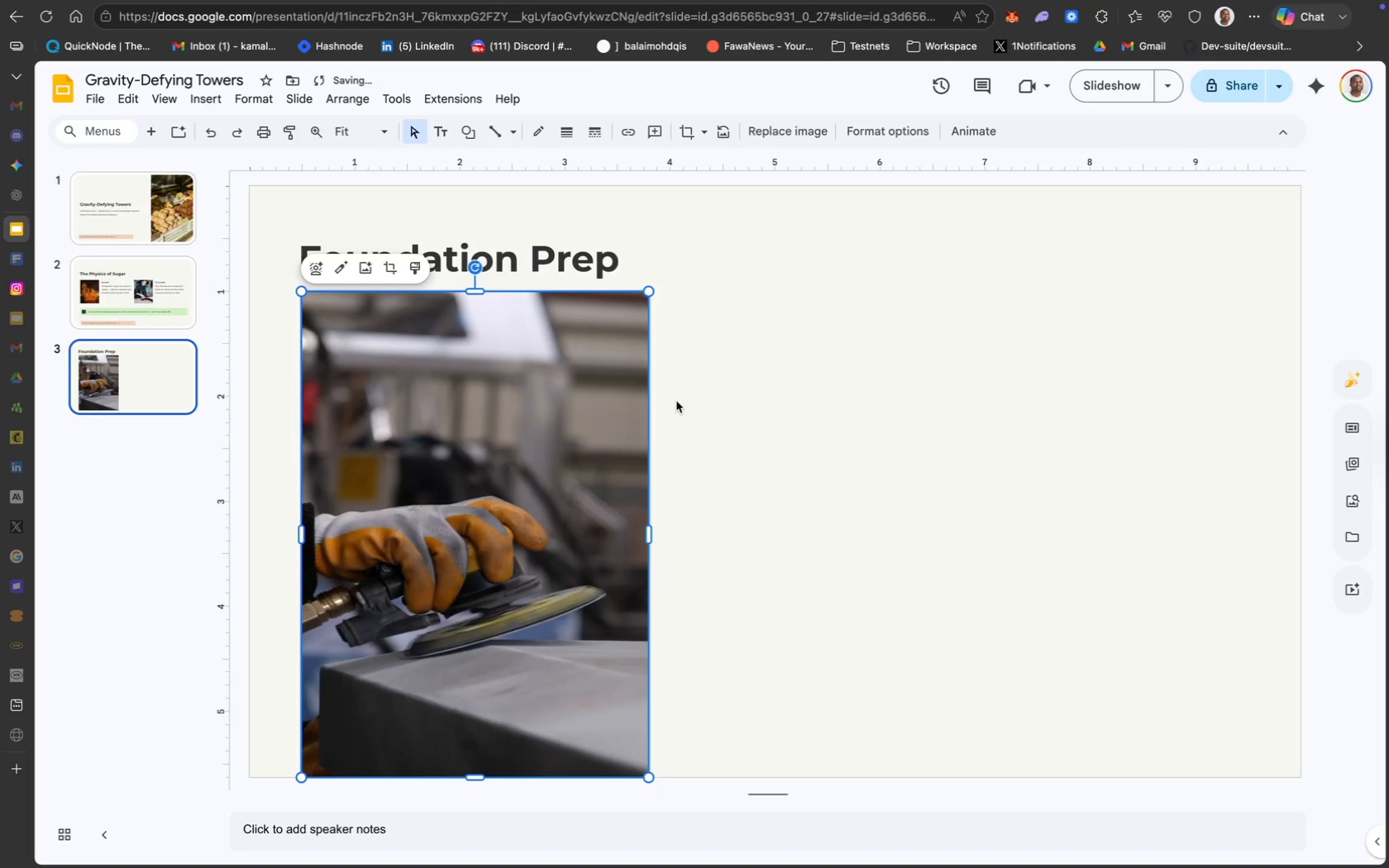 
left_click([752, 408])
 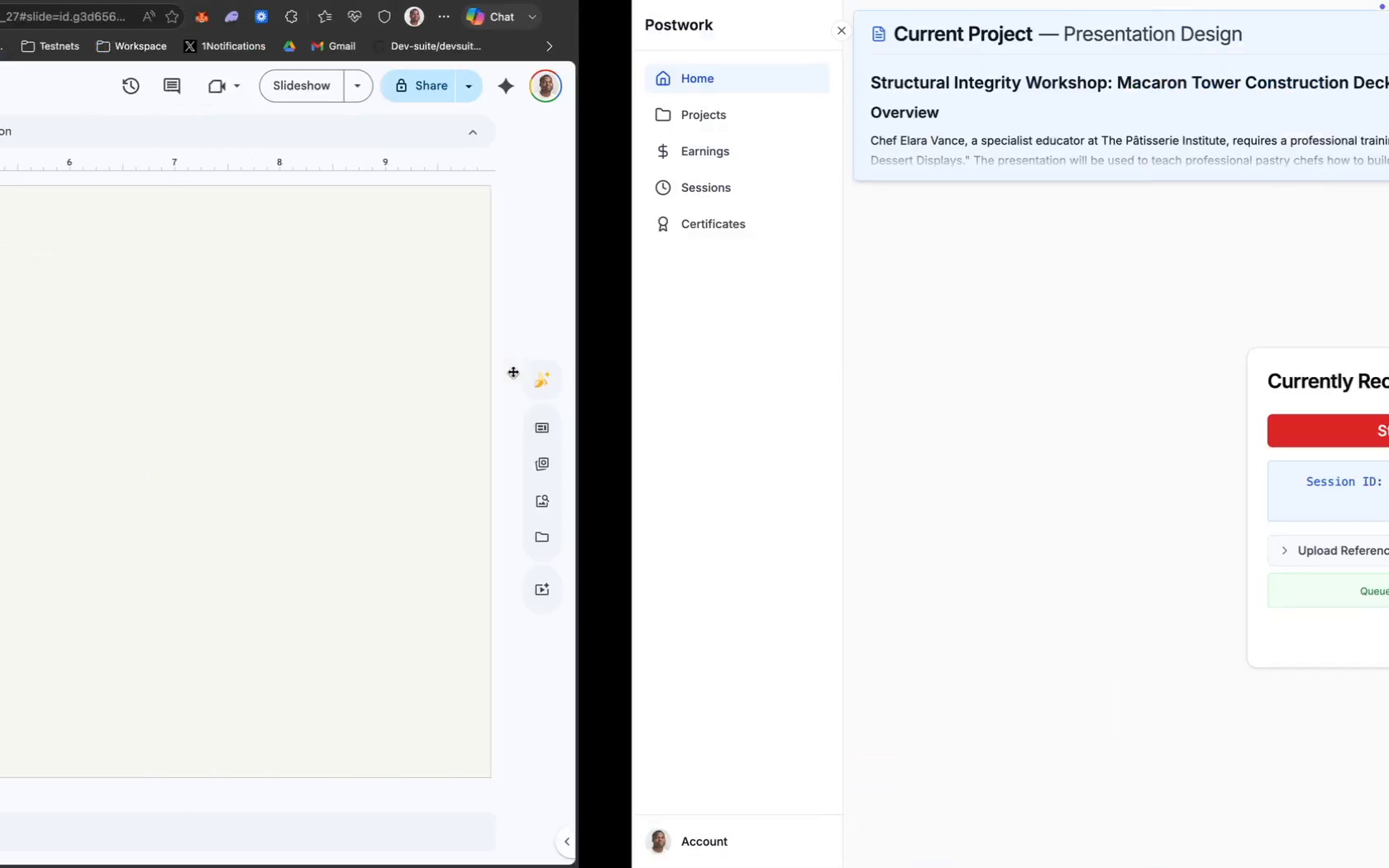 
wait(6.56)
 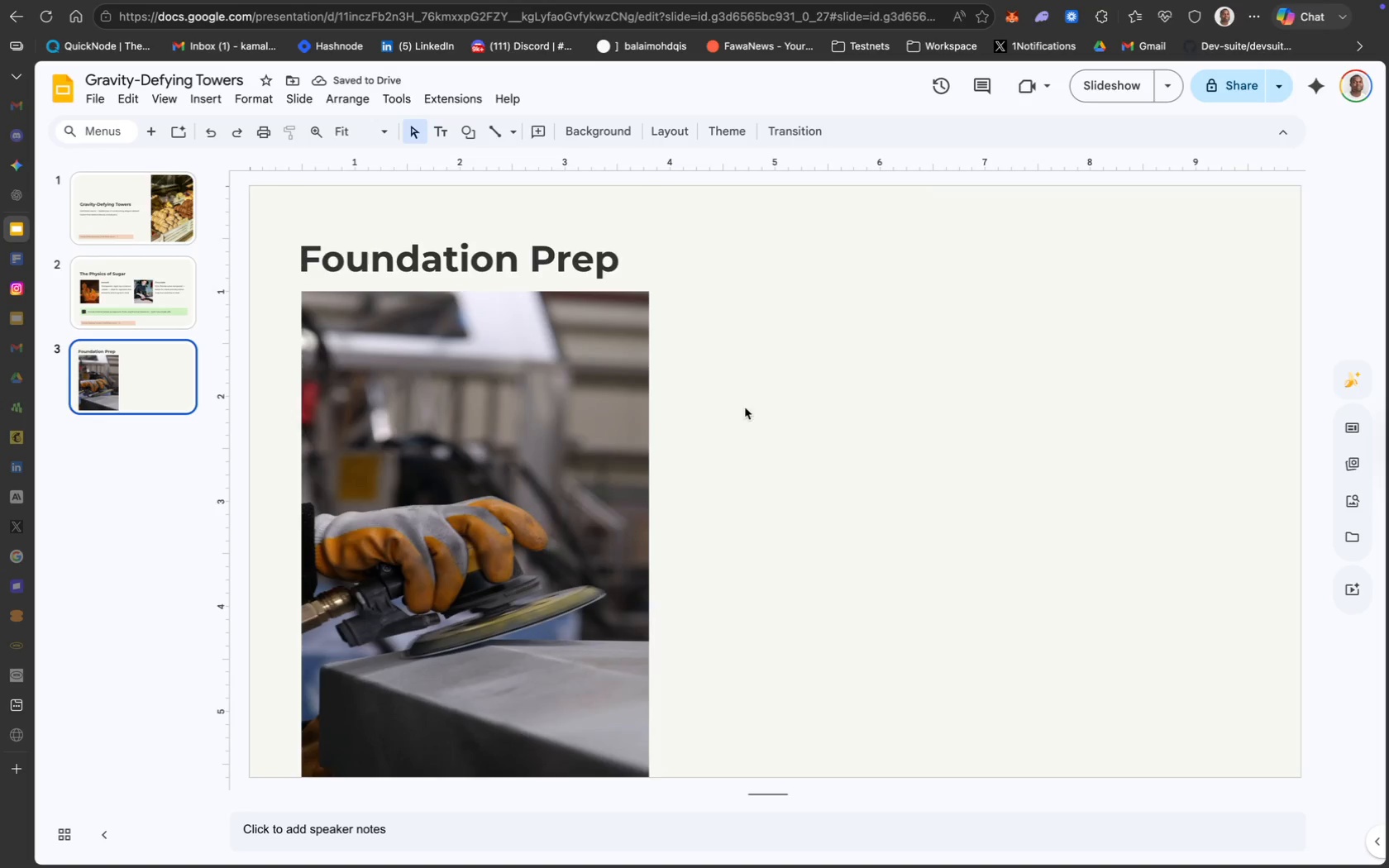 
left_click([31, 179])
 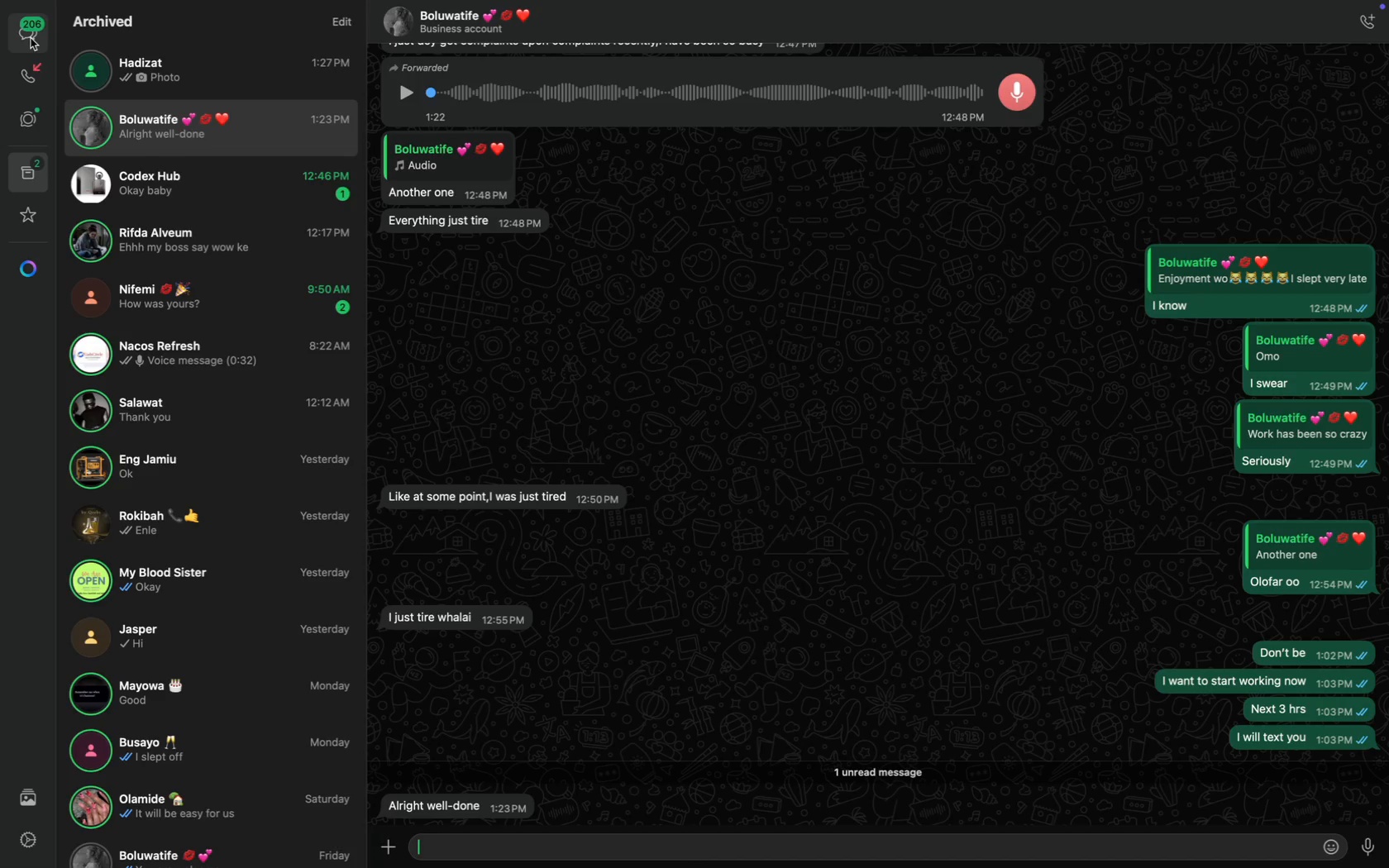 
scroll: coordinate [521, 511], scroll_direction: down, amount: 28.0
 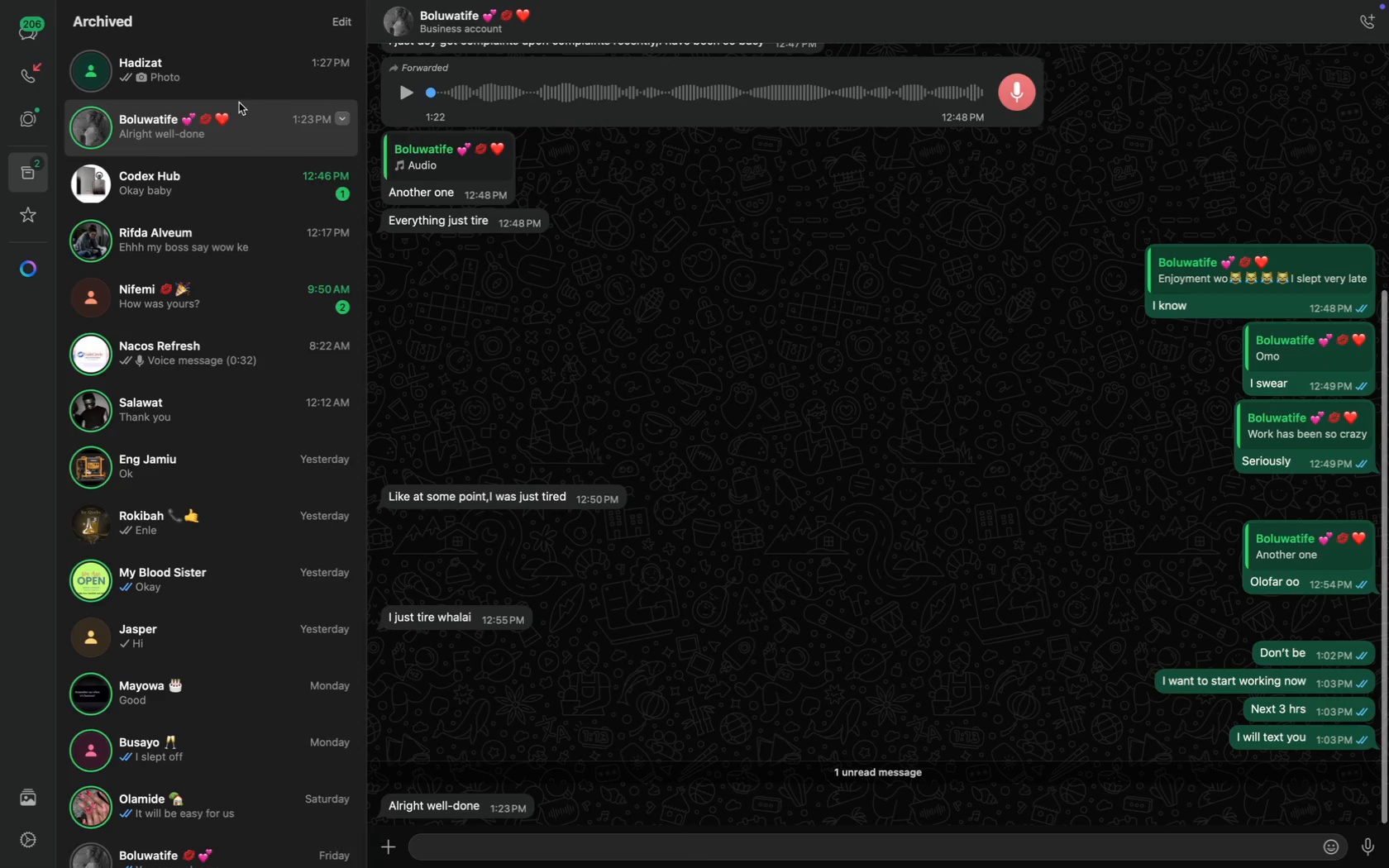 
left_click([215, 67])
 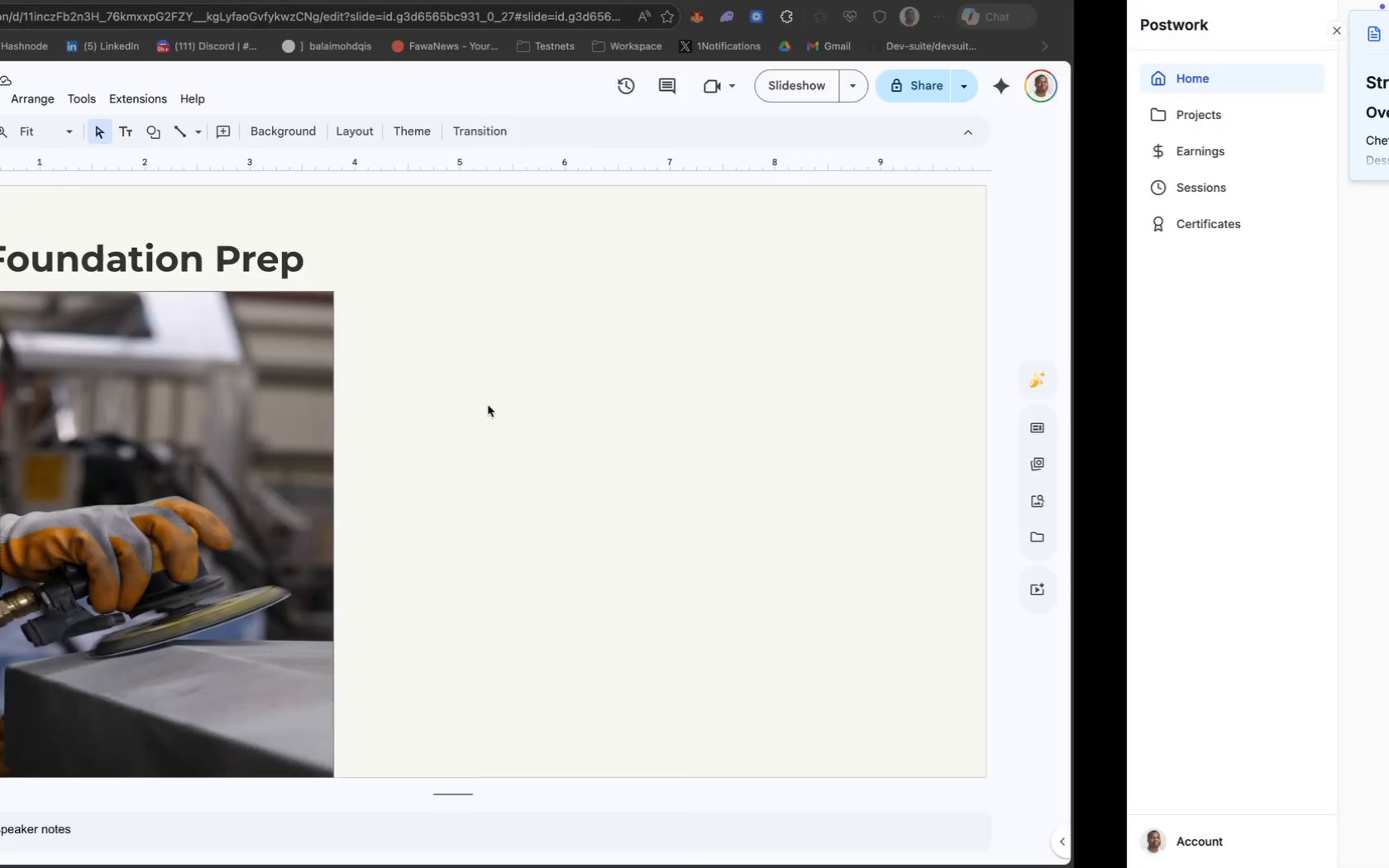 
wait(9.46)
 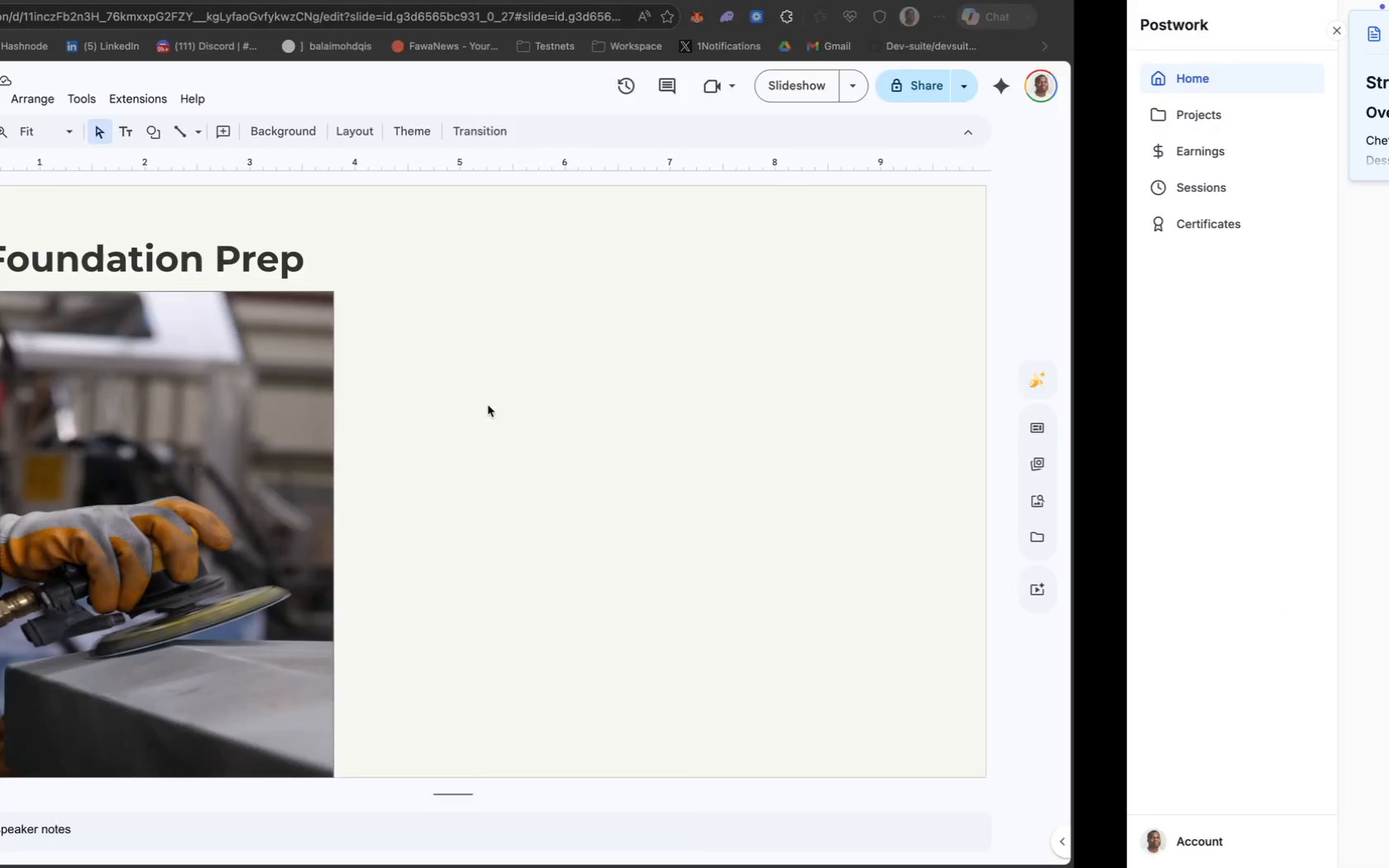 
left_click([440, 134])
 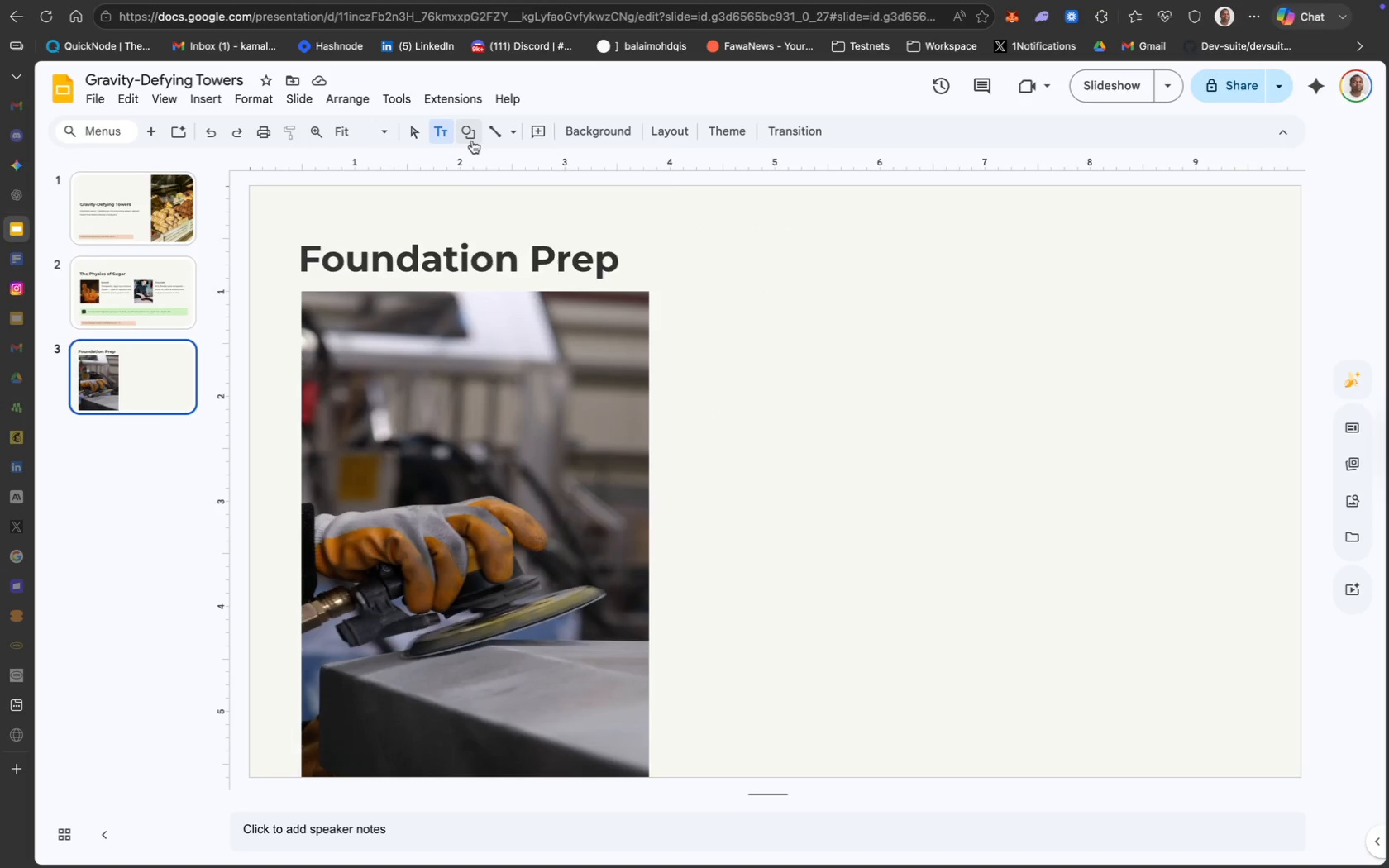 
wait(10.02)
 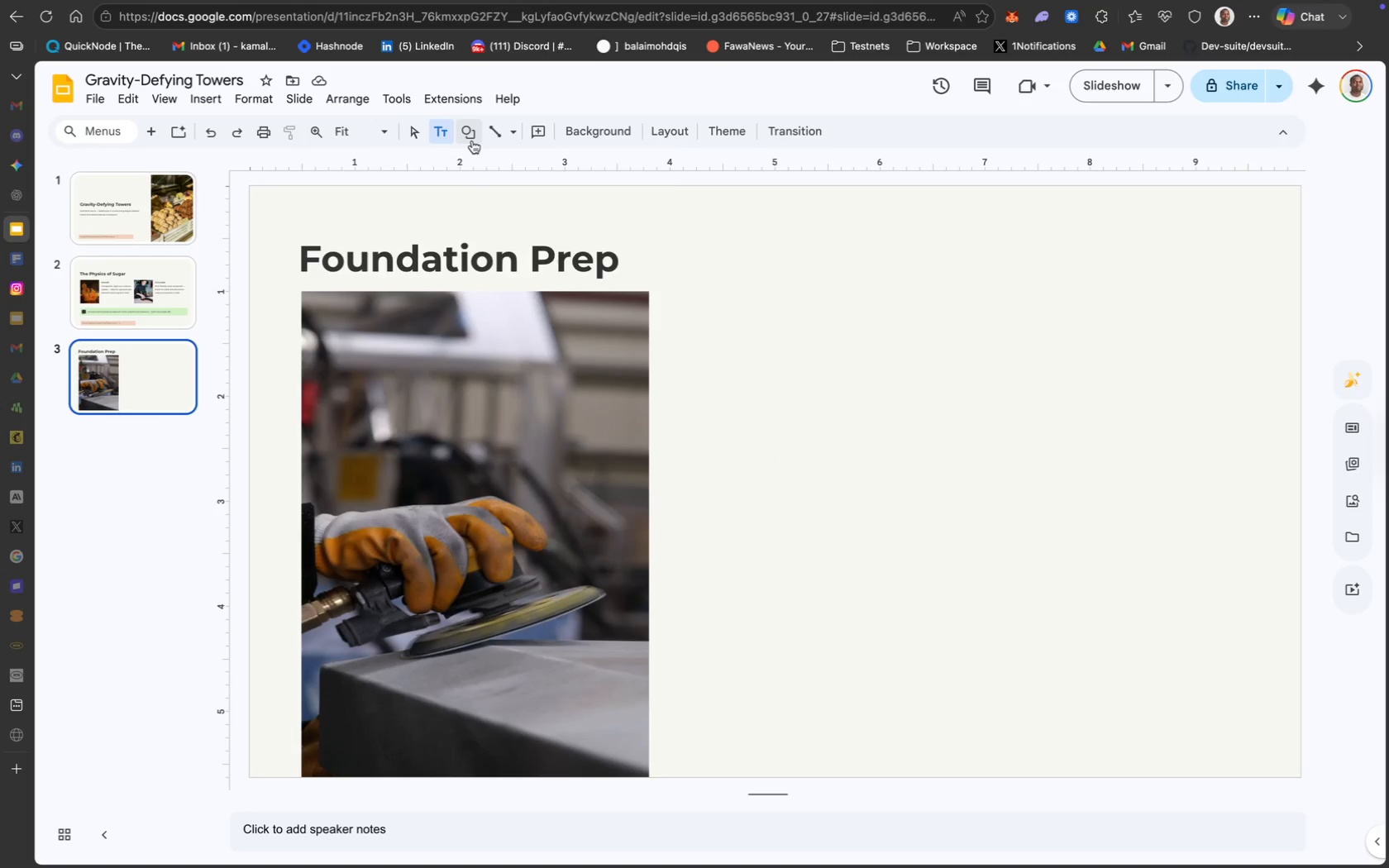 
left_click_drag(start_coordinate=[697, 441], to_coordinate=[923, 527])
 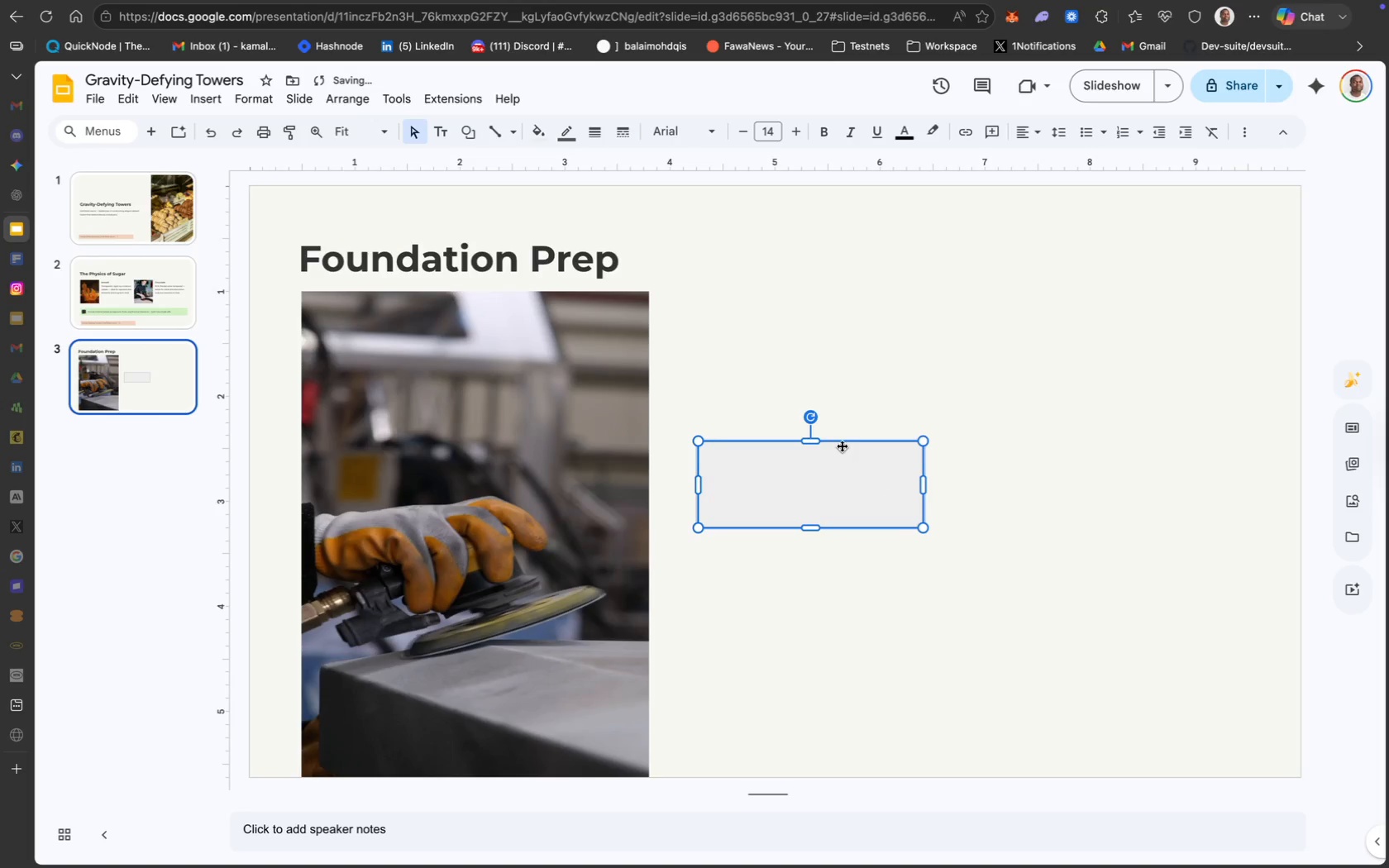 
left_click_drag(start_coordinate=[840, 445], to_coordinate=[818, 445])
 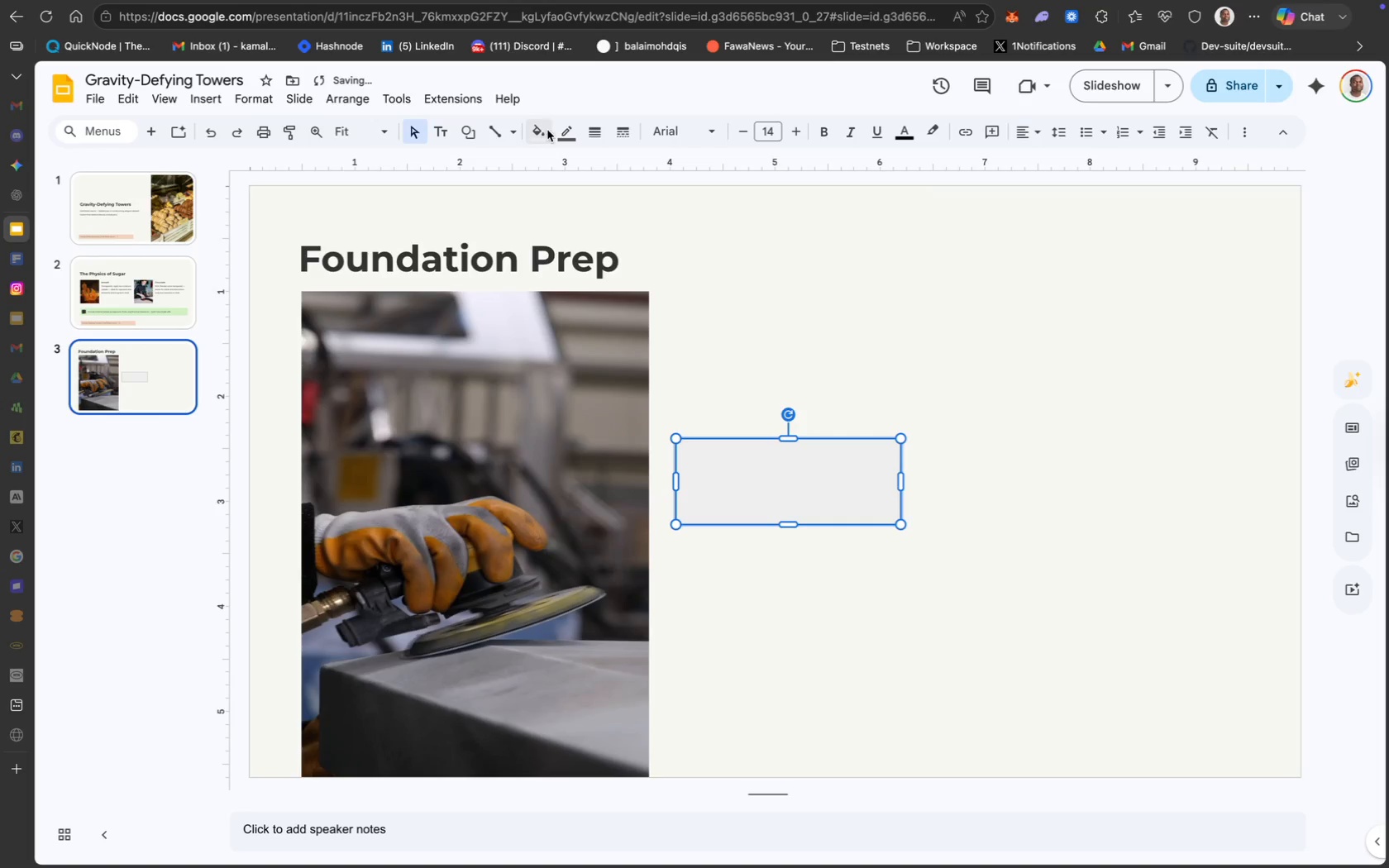 
left_click([564, 135])
 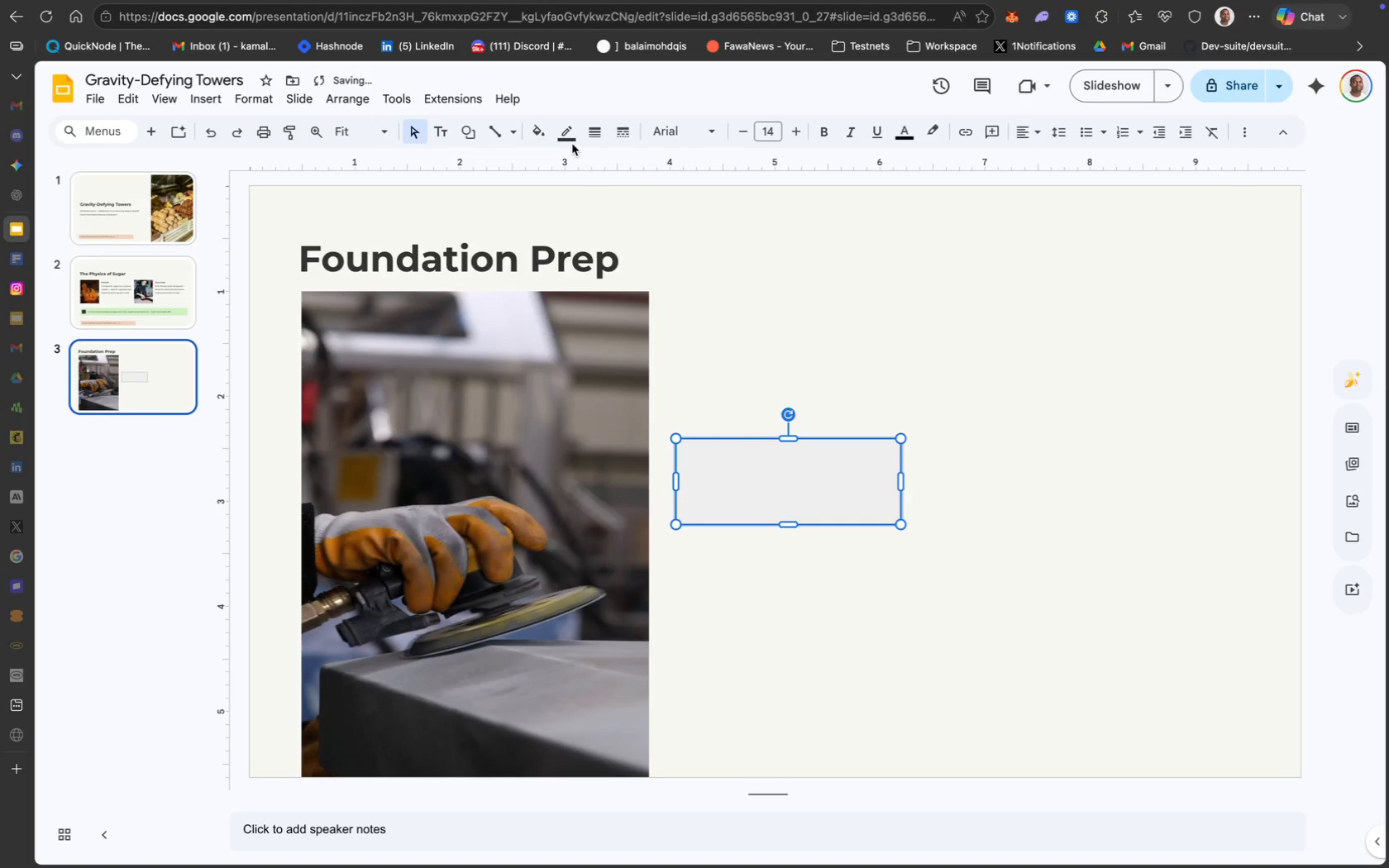 
left_click([546, 141])
 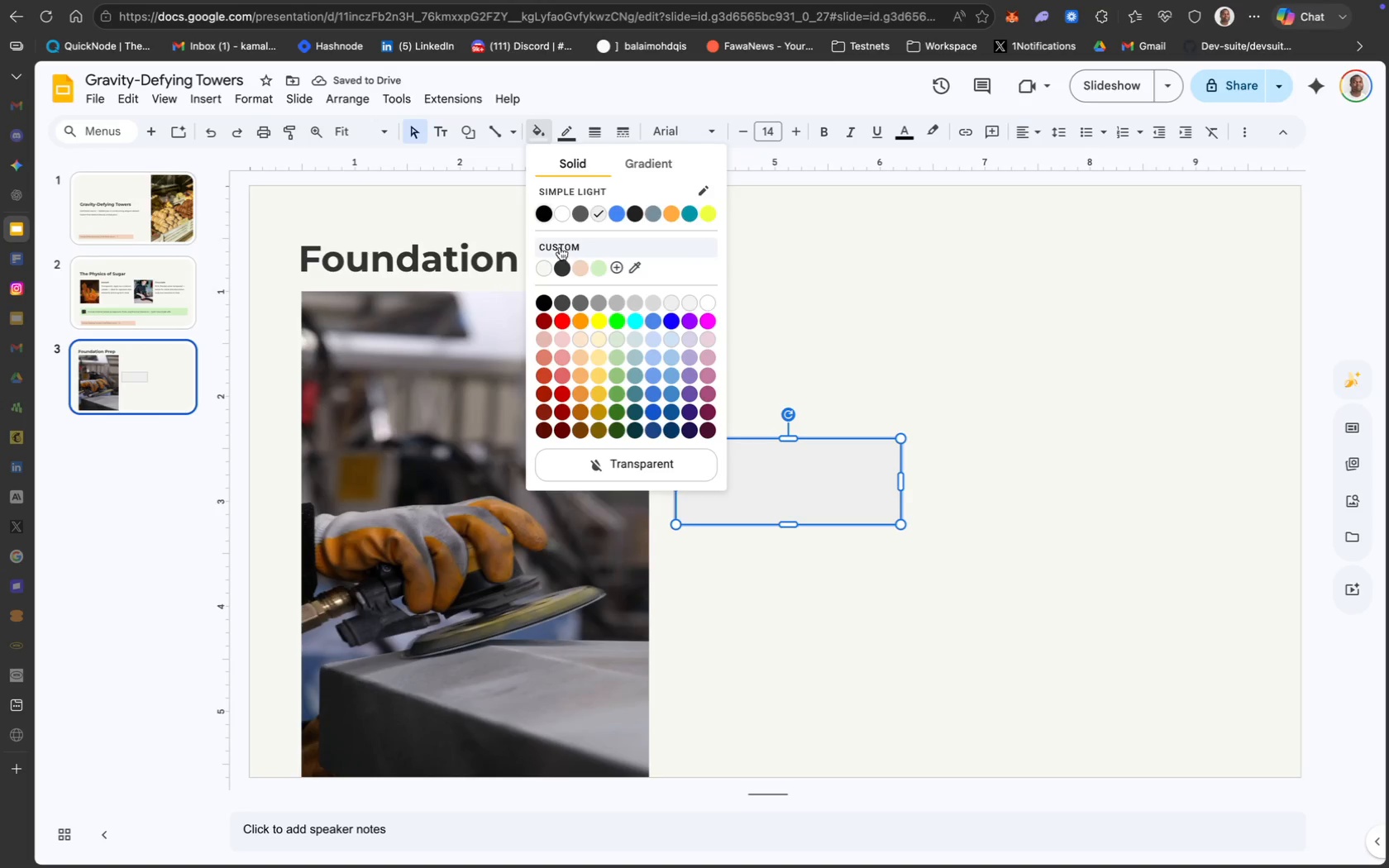 
left_click([545, 267])
 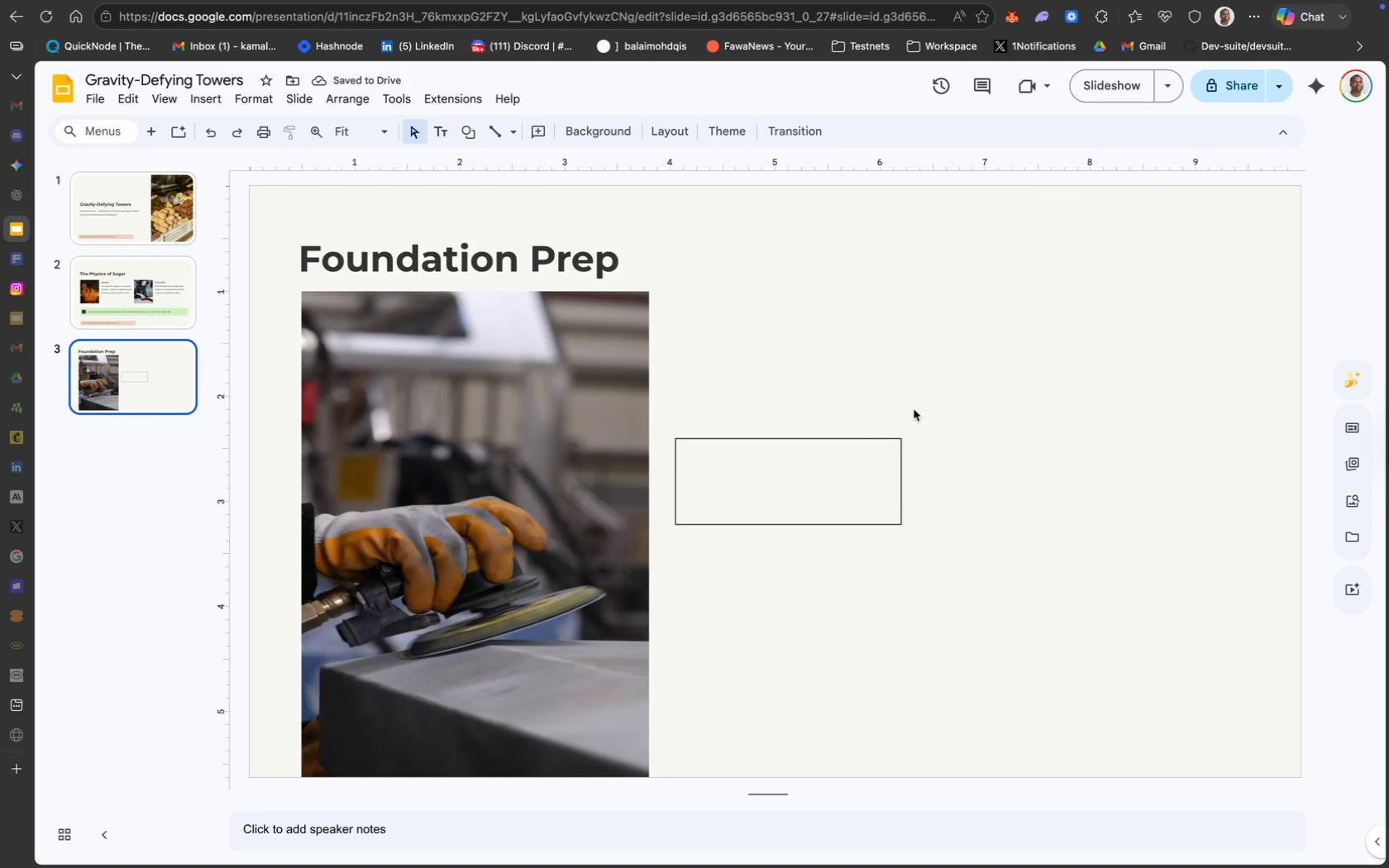 
left_click([862, 438])
 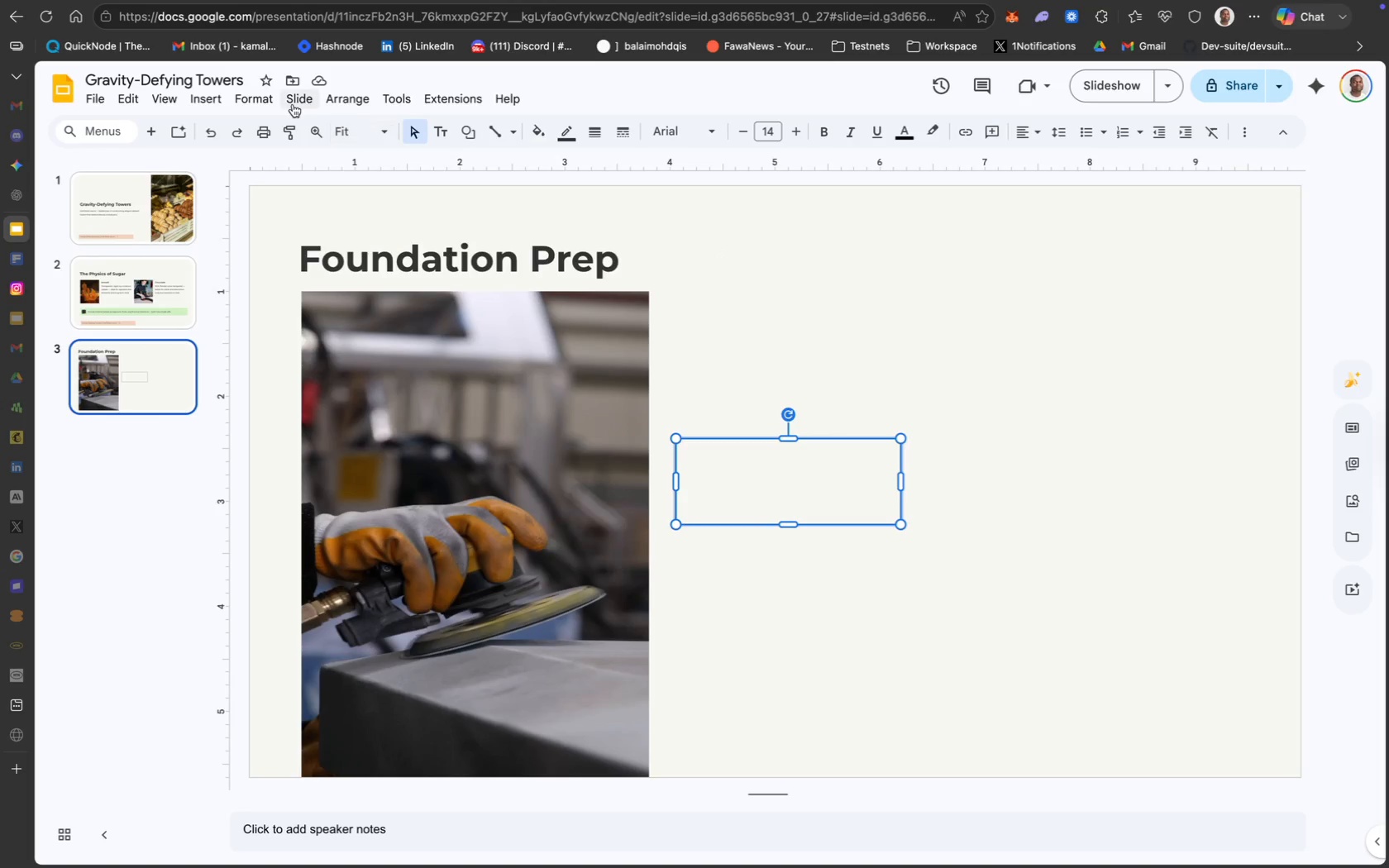 
left_click([273, 105])
 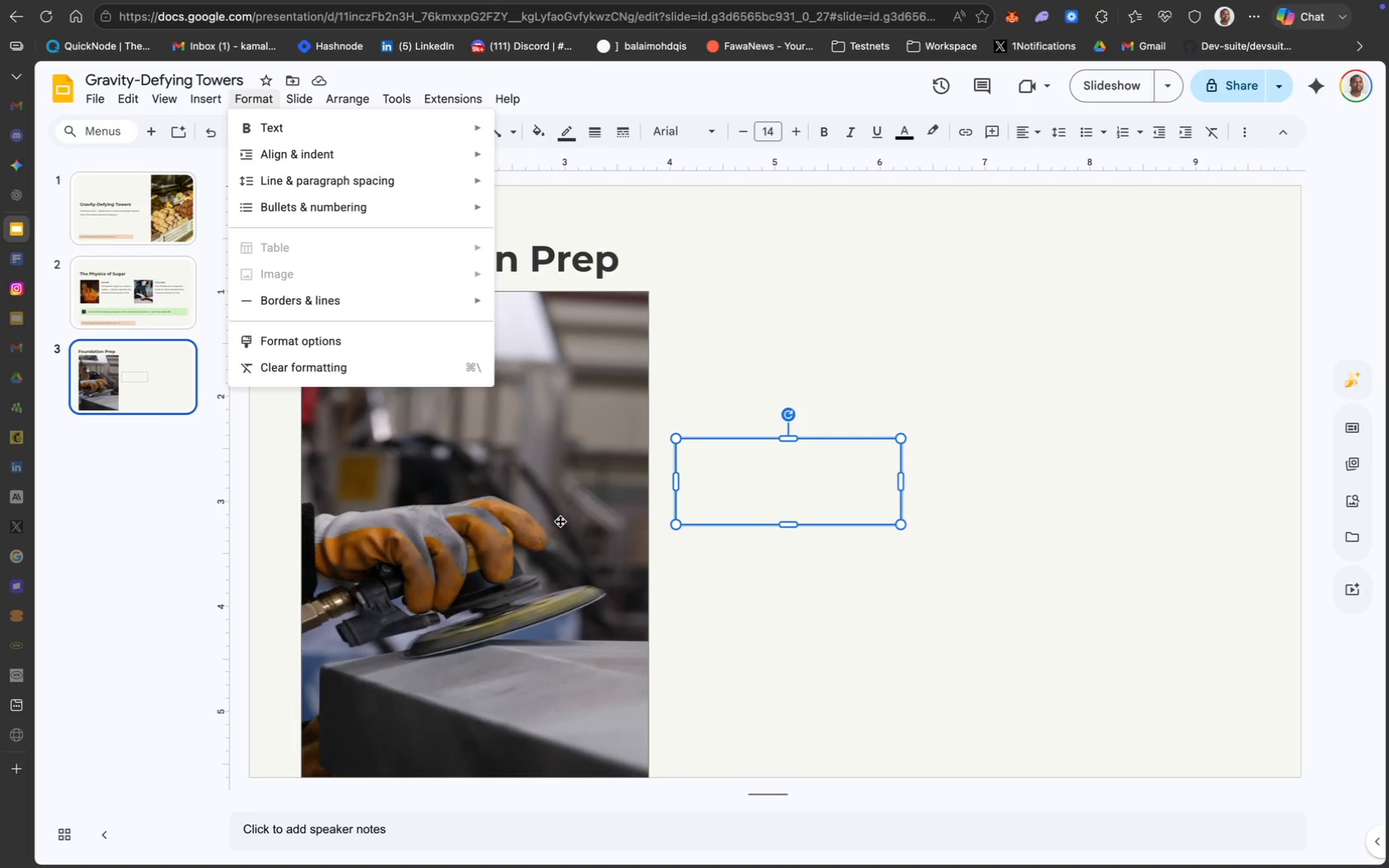 
wait(26.85)
 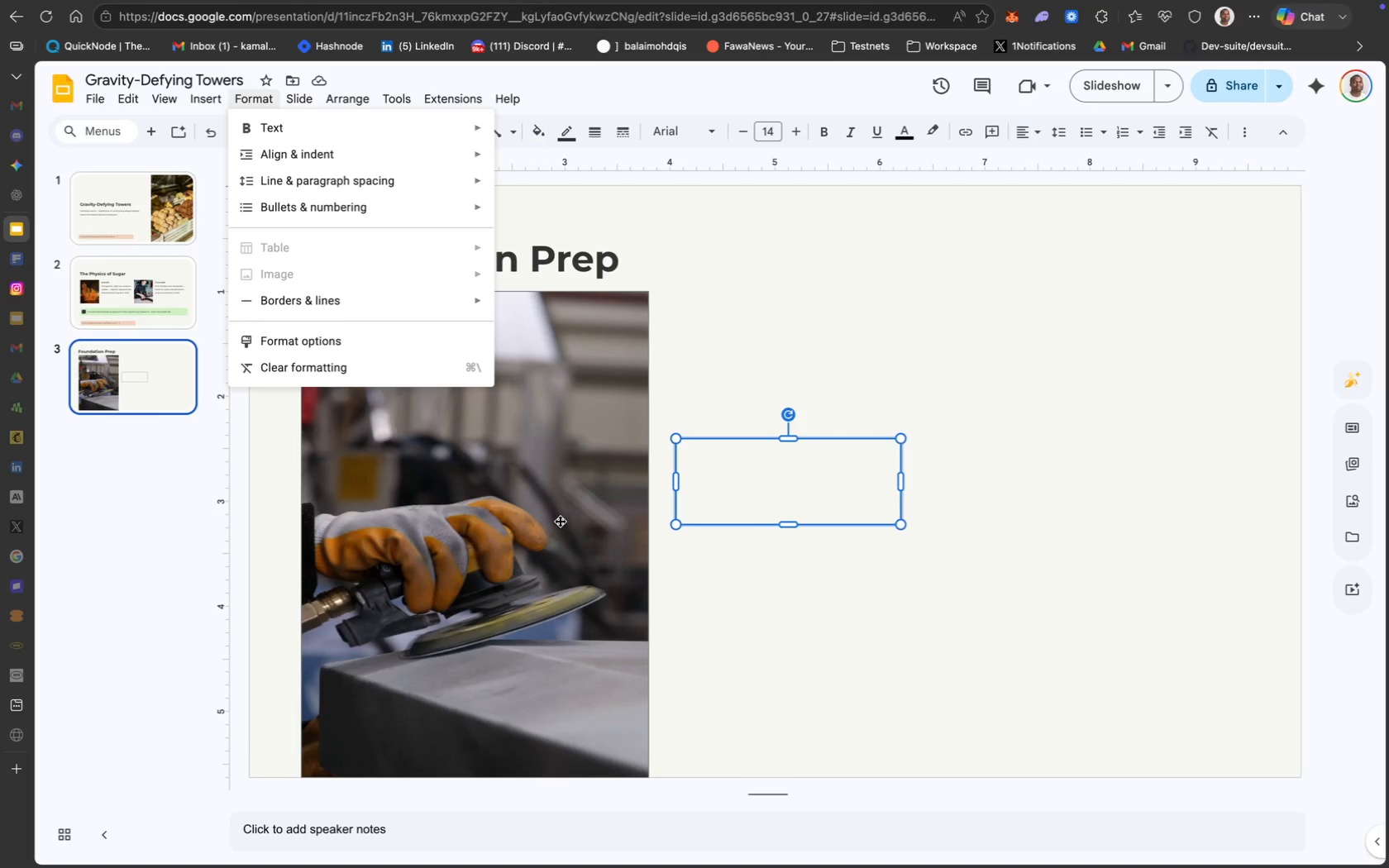 
mouse_move([369, 310])
 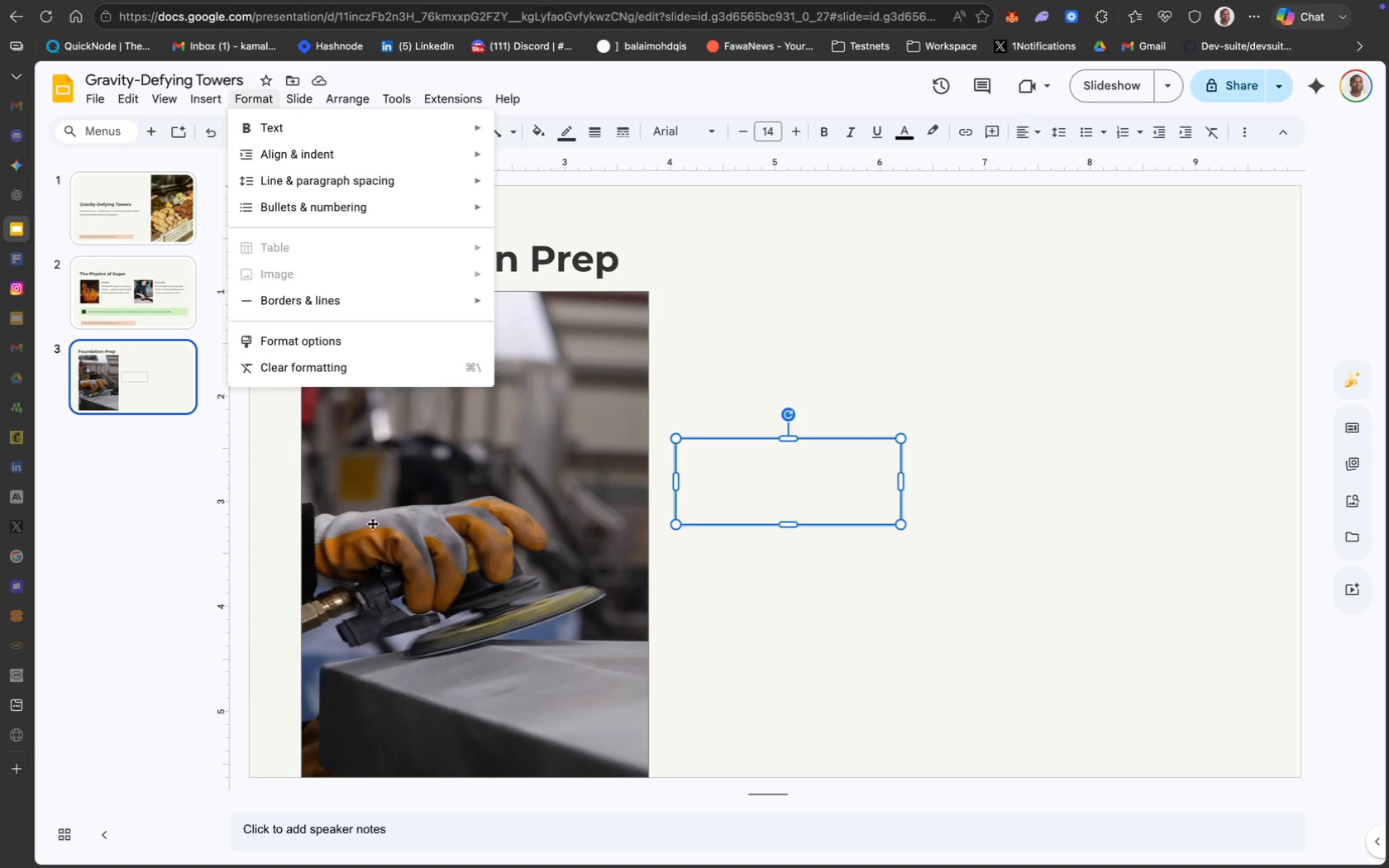 
wait(32.01)
 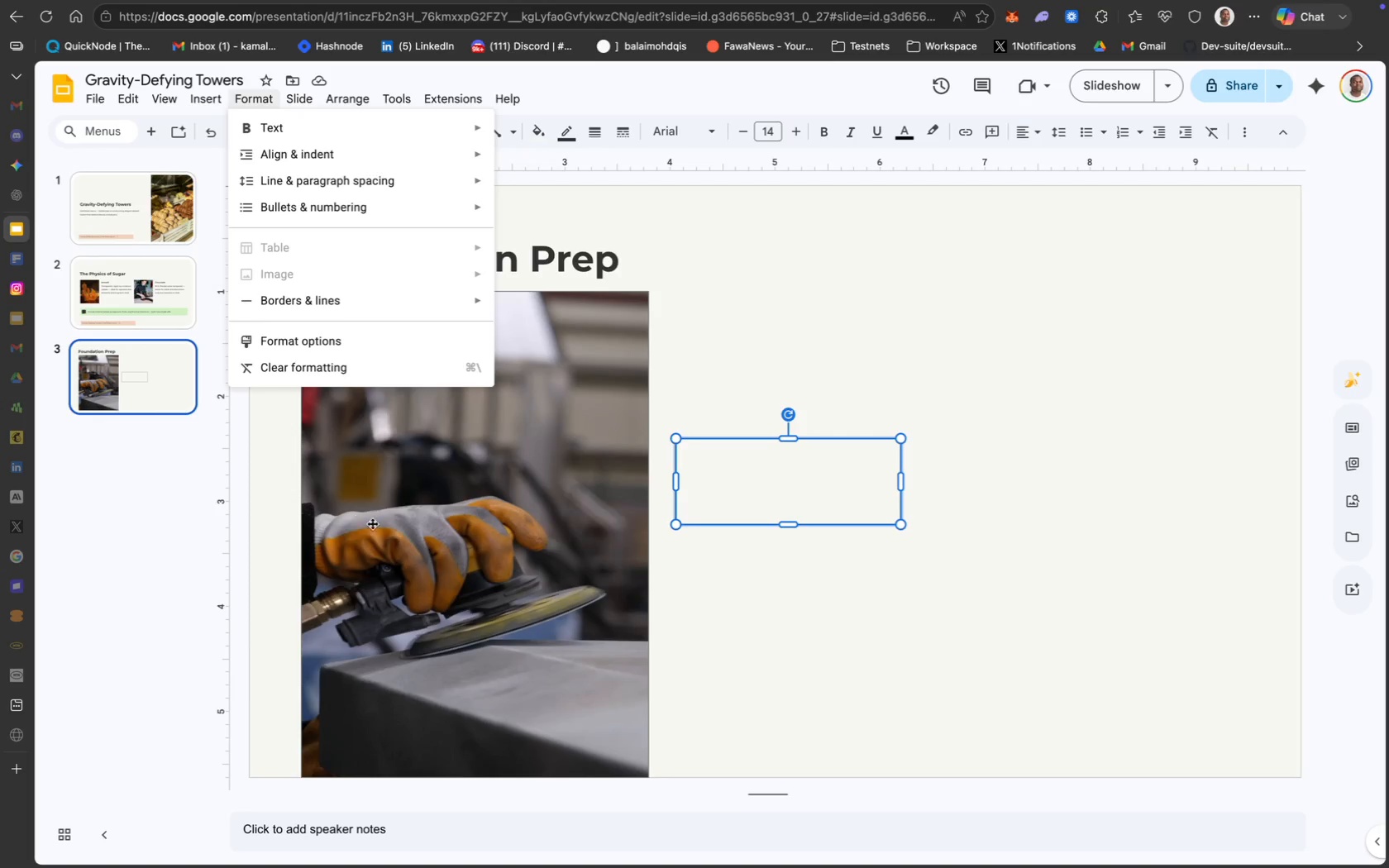 
left_click([757, 390])
 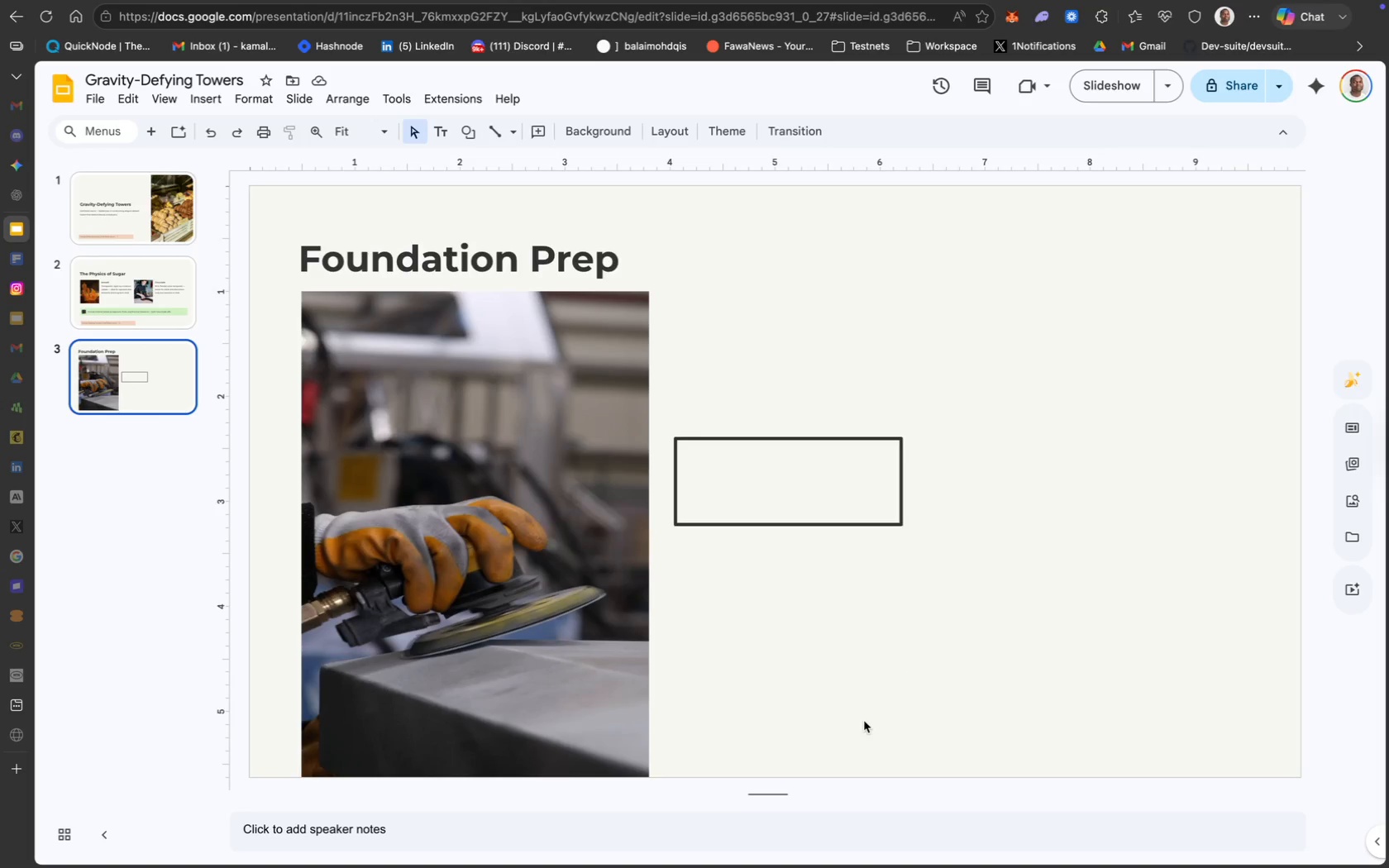 
wait(67.05)
 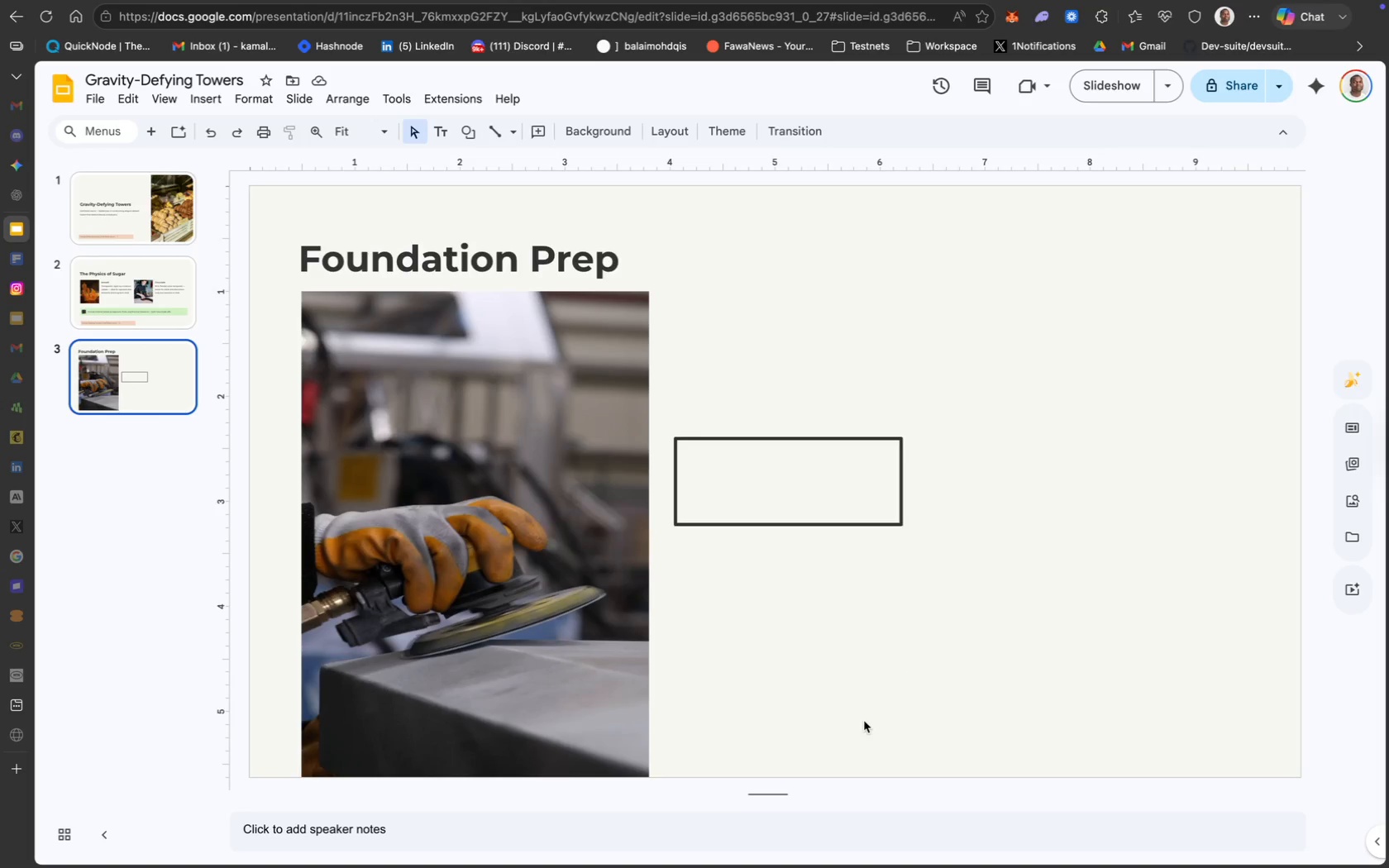 
left_click([805, 749])
 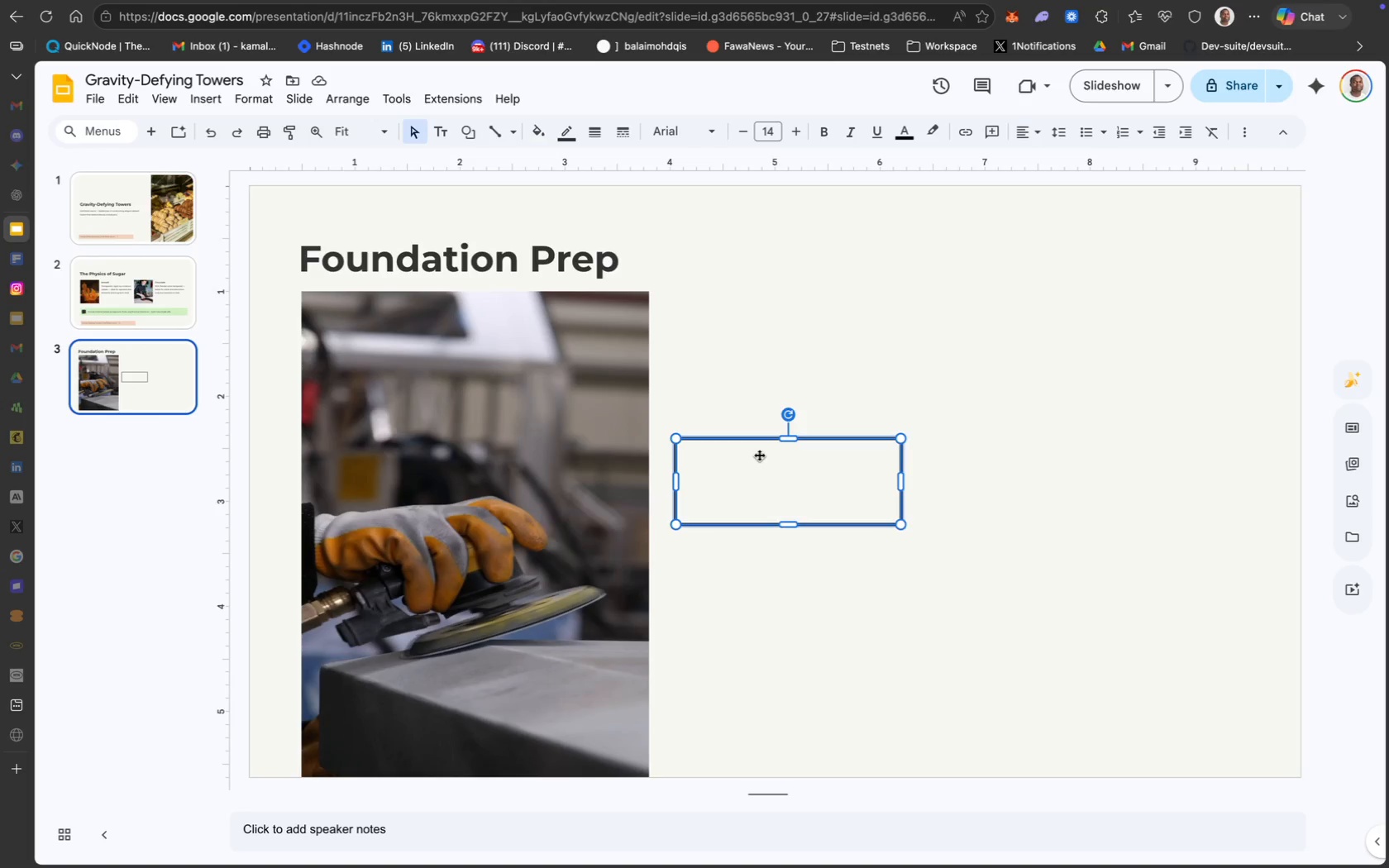 
wait(91.5)
 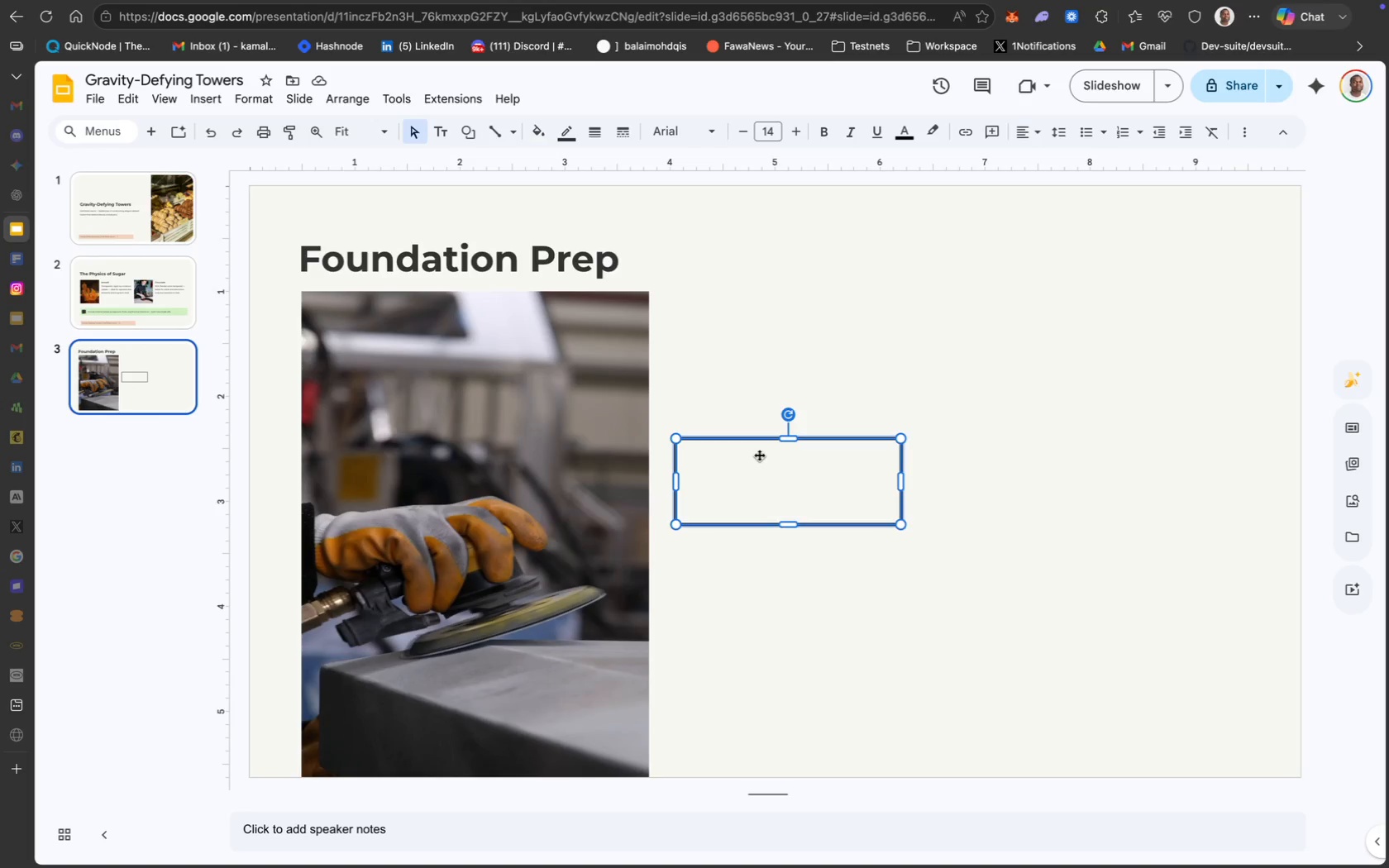 
key(CapsLock)